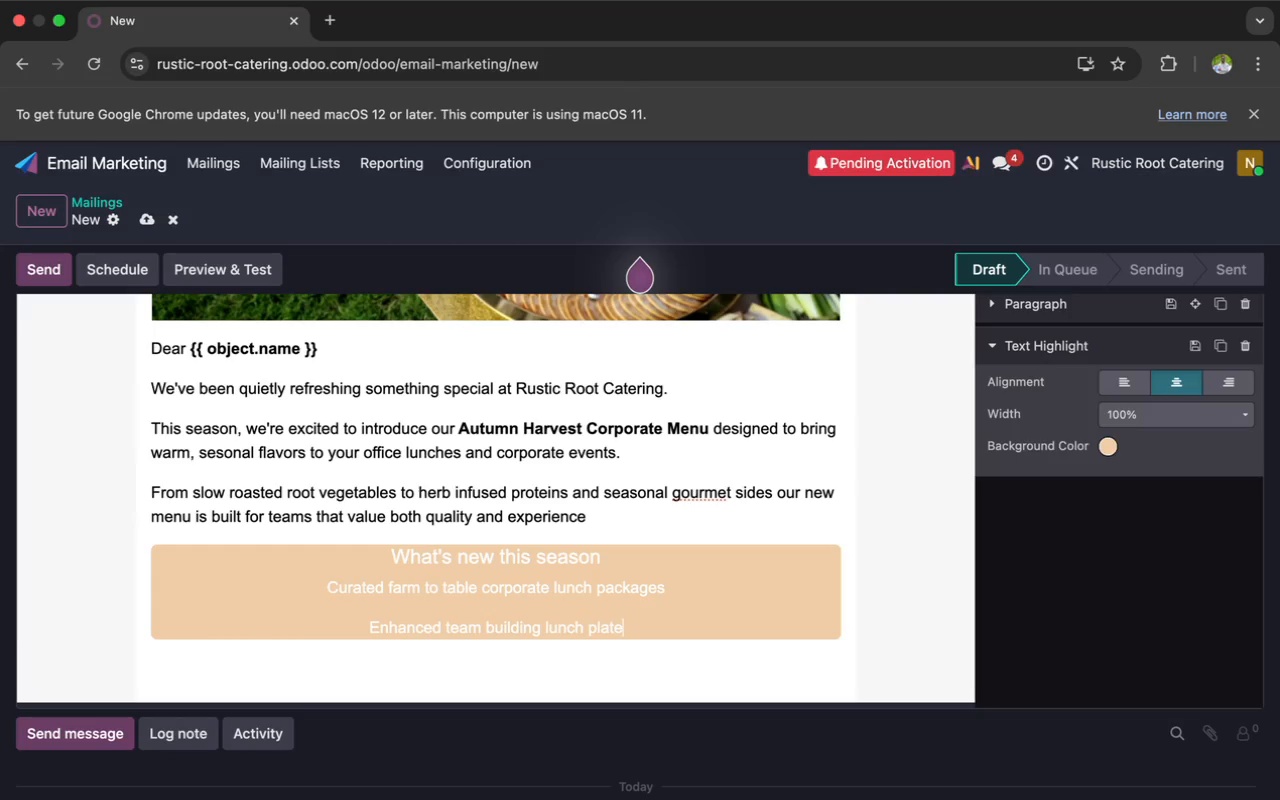 
wait(5.11)
 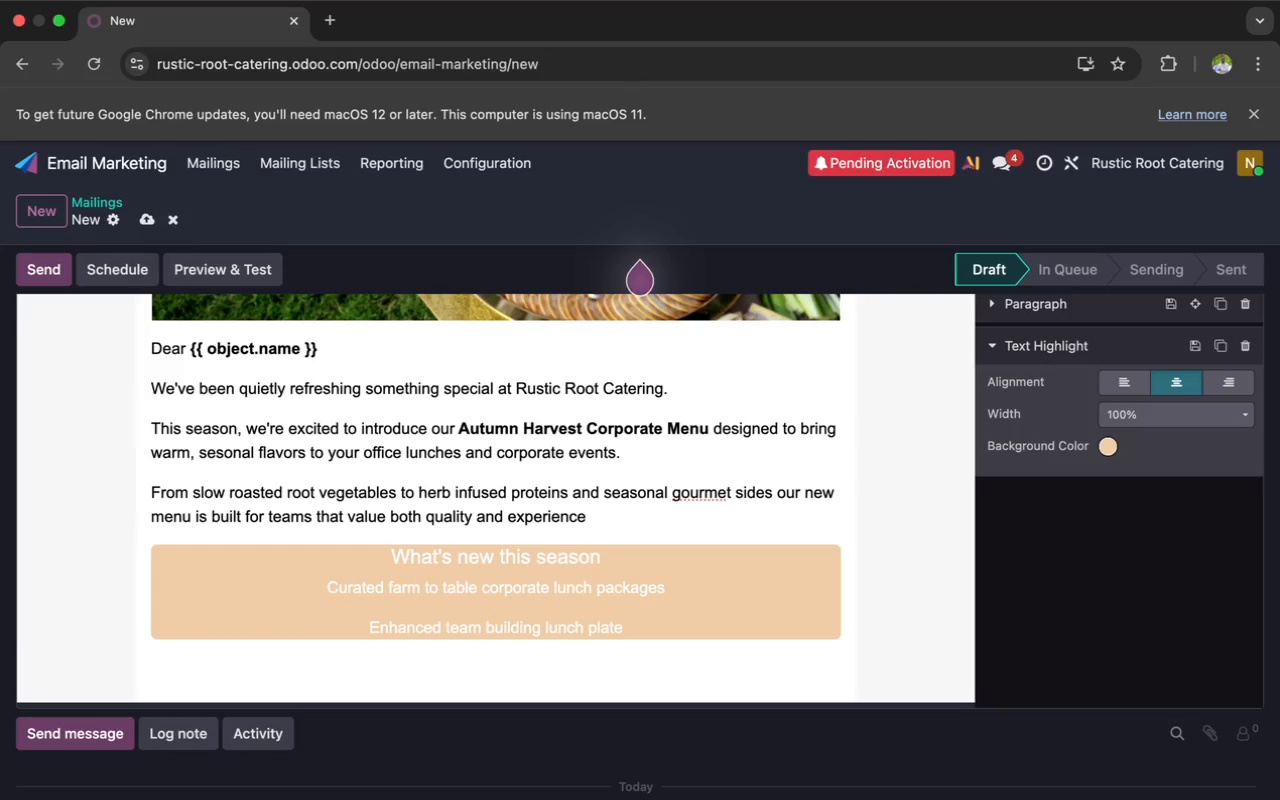 
key(Backspace)
type(ters)
 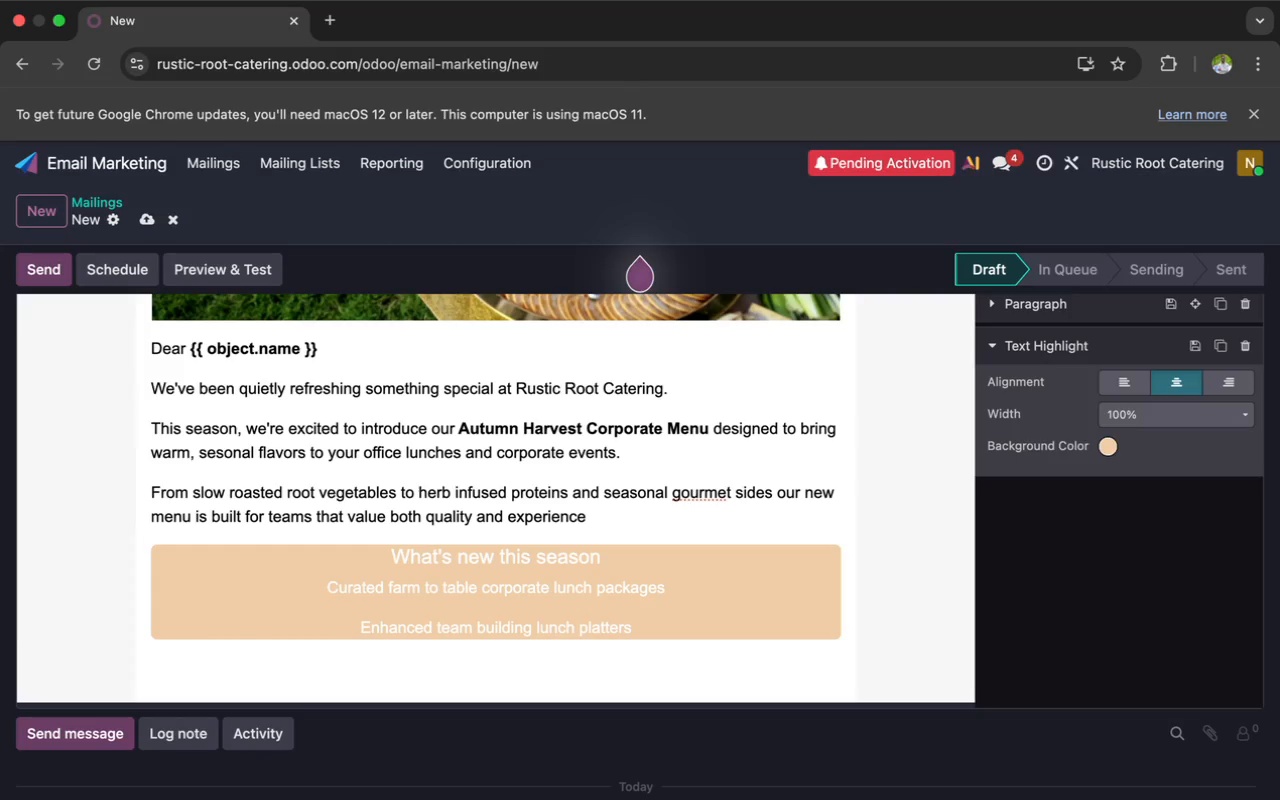 
wait(11.83)
 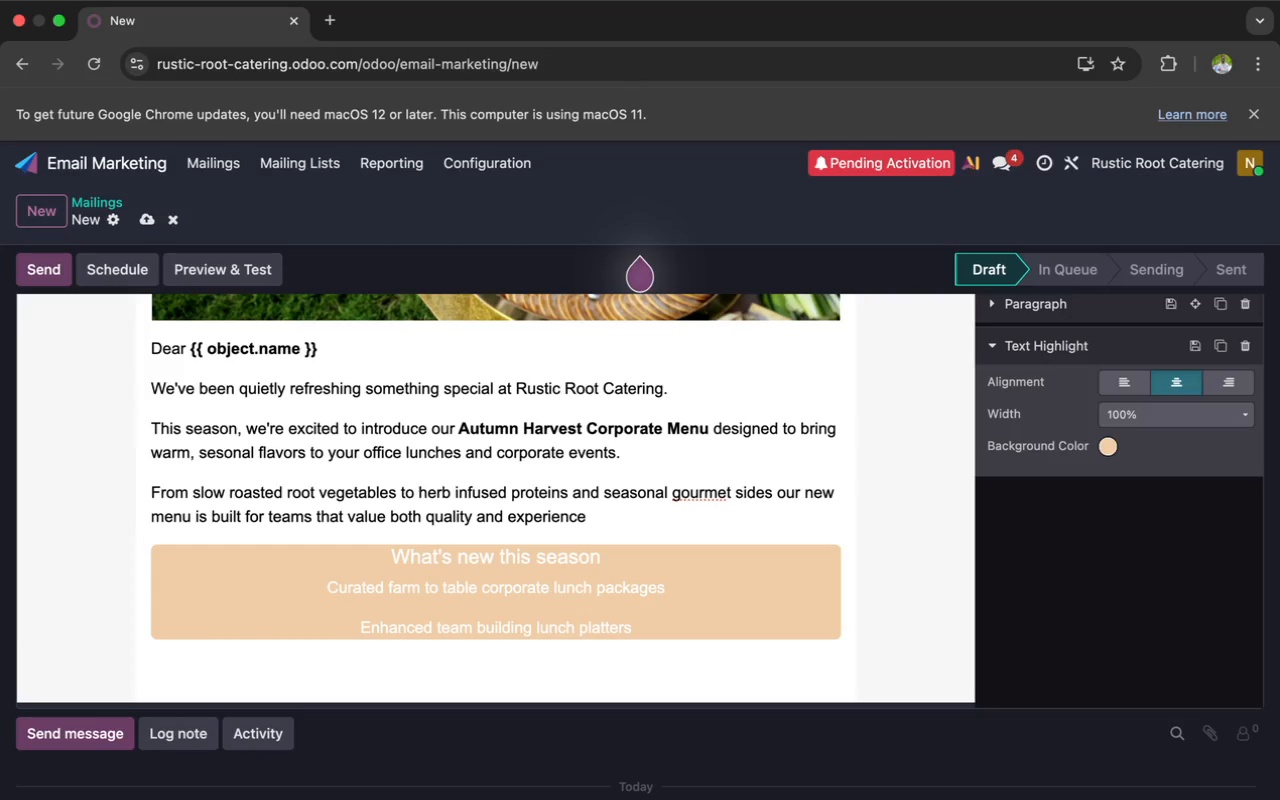 
key(Enter)
 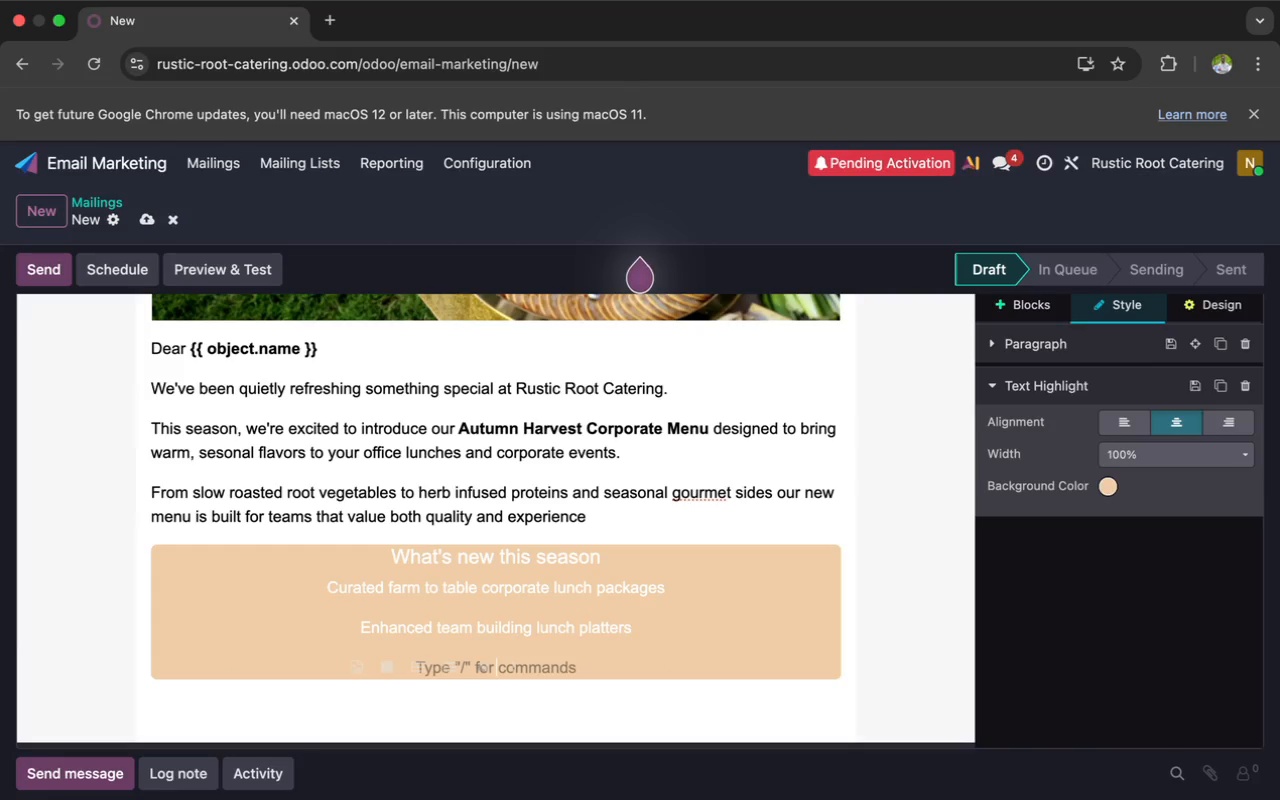 
type(Locally sourced auto)
key(Backspace)
type(umn ingredients)
 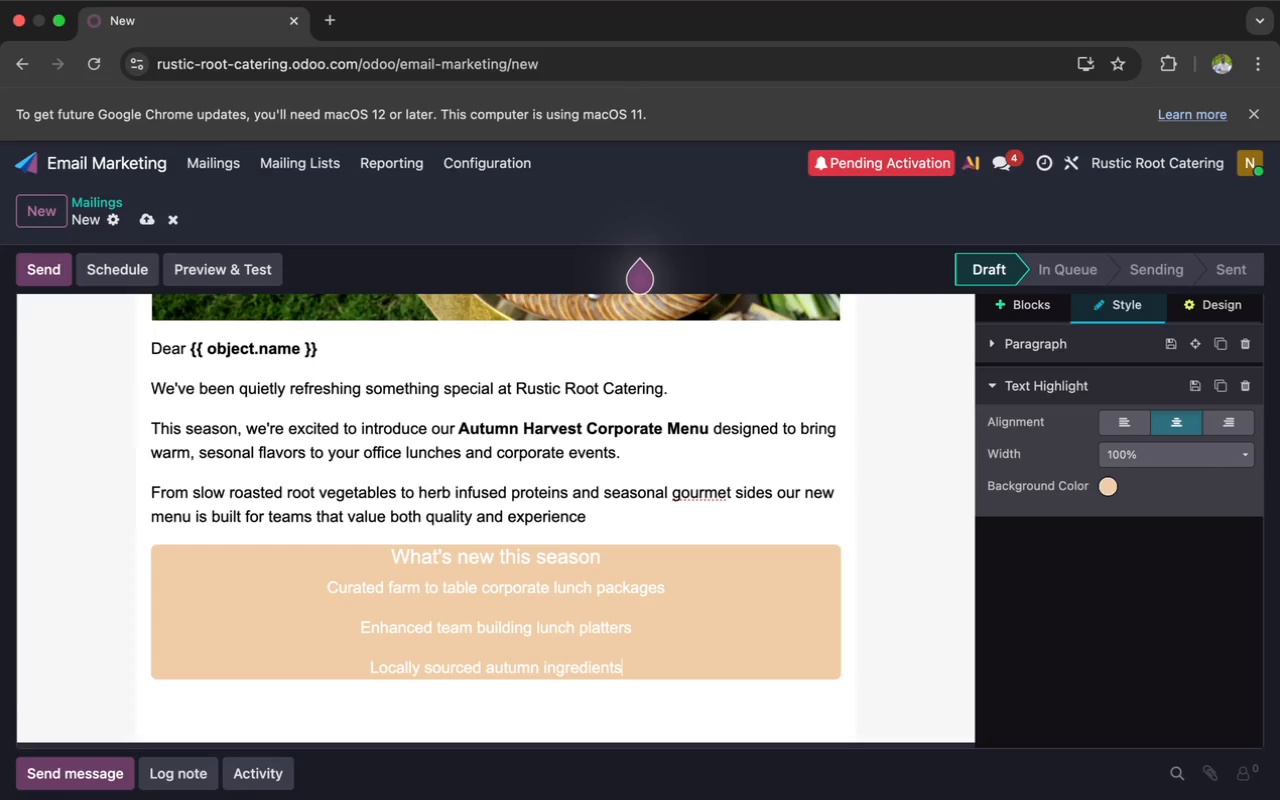 
key(Enter)
 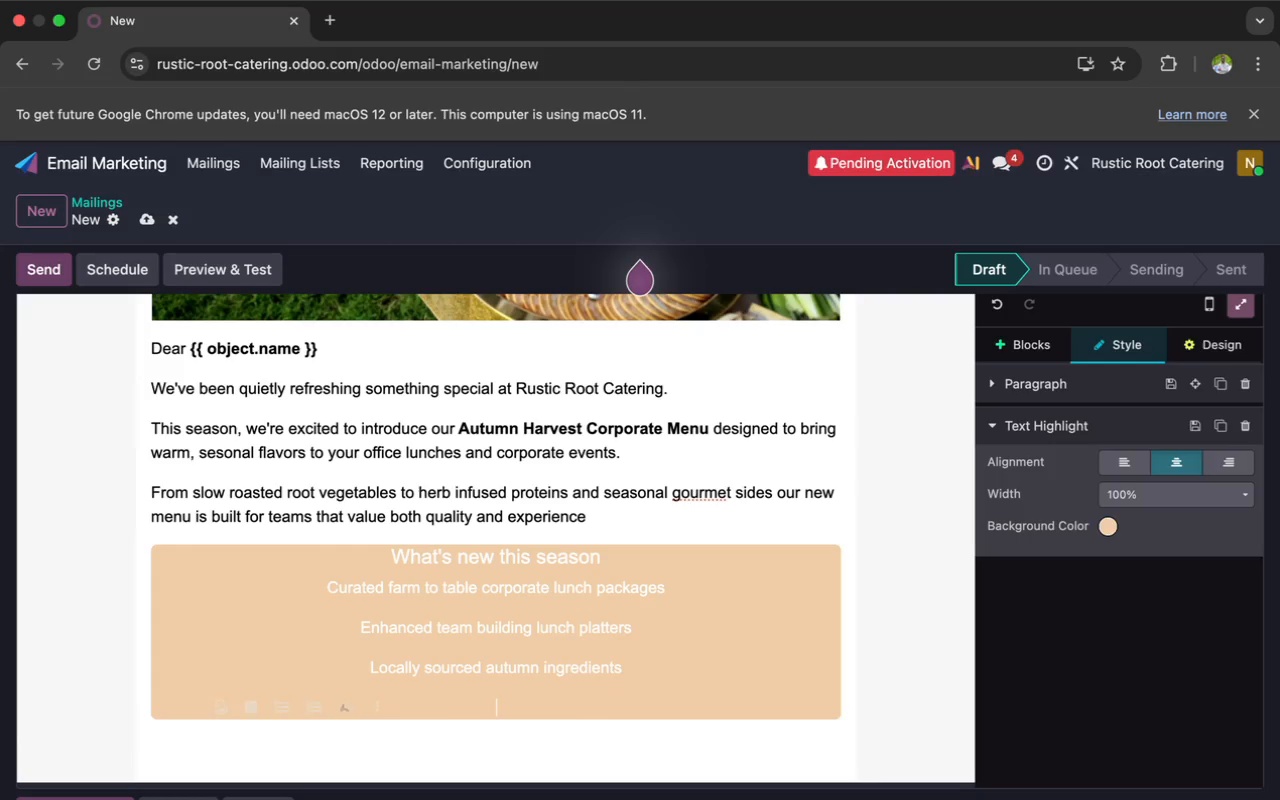 
type(Flexible office delivery )
 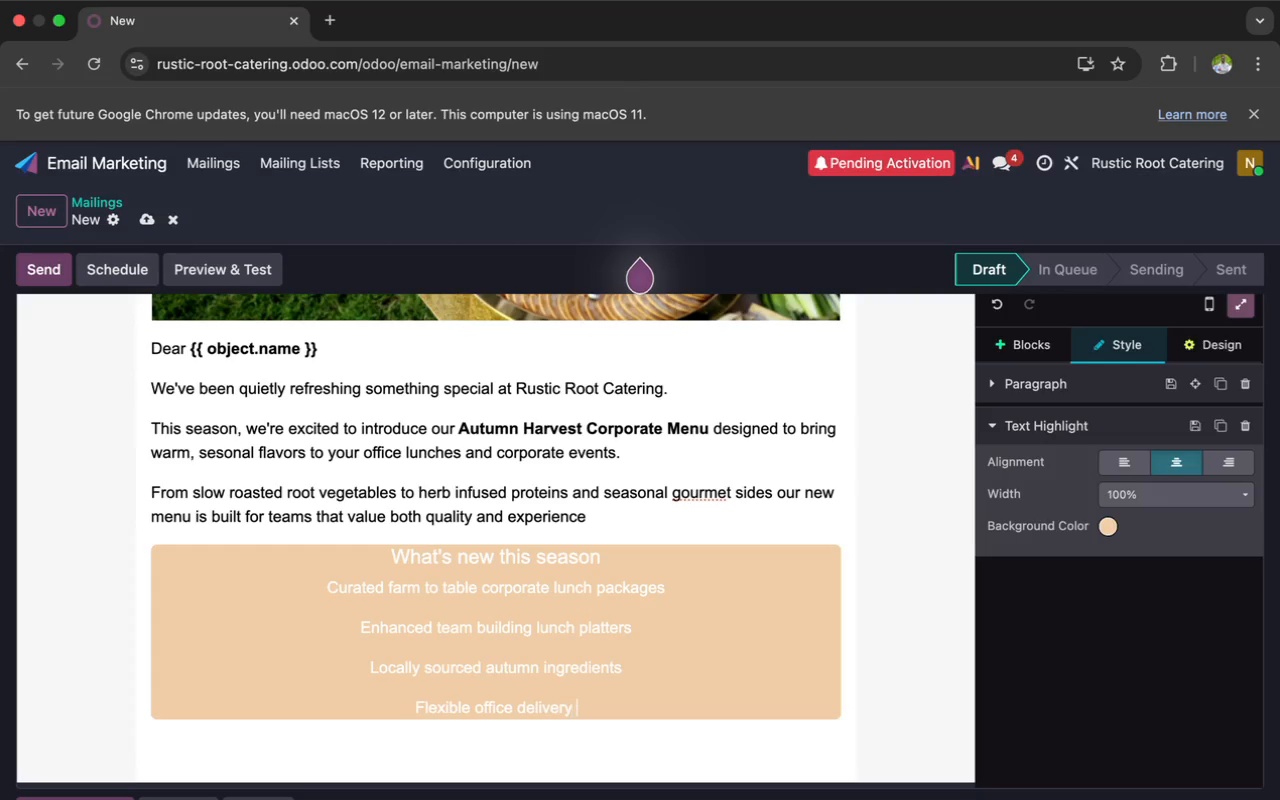 
key(Meta+7)
 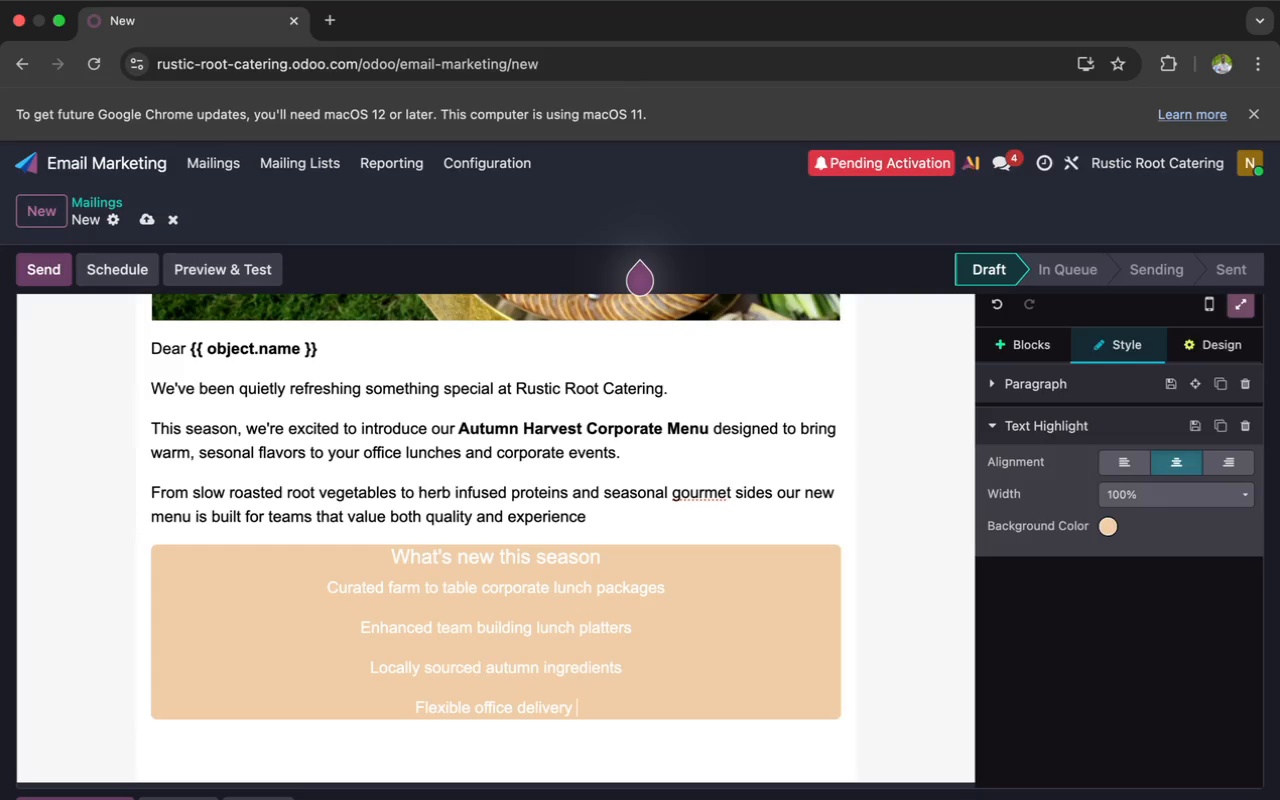 
type(7)
key(Backspace)
type(& even)
 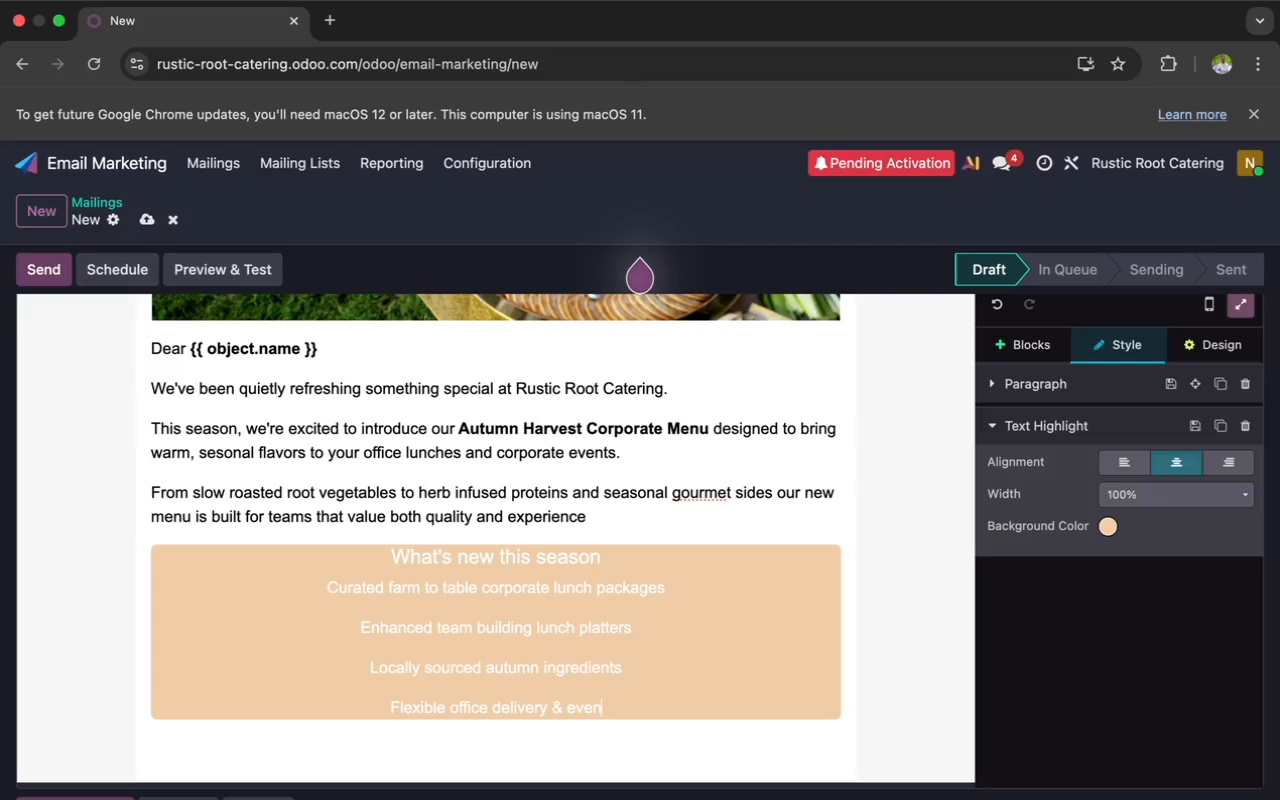 
type(t catering options)
 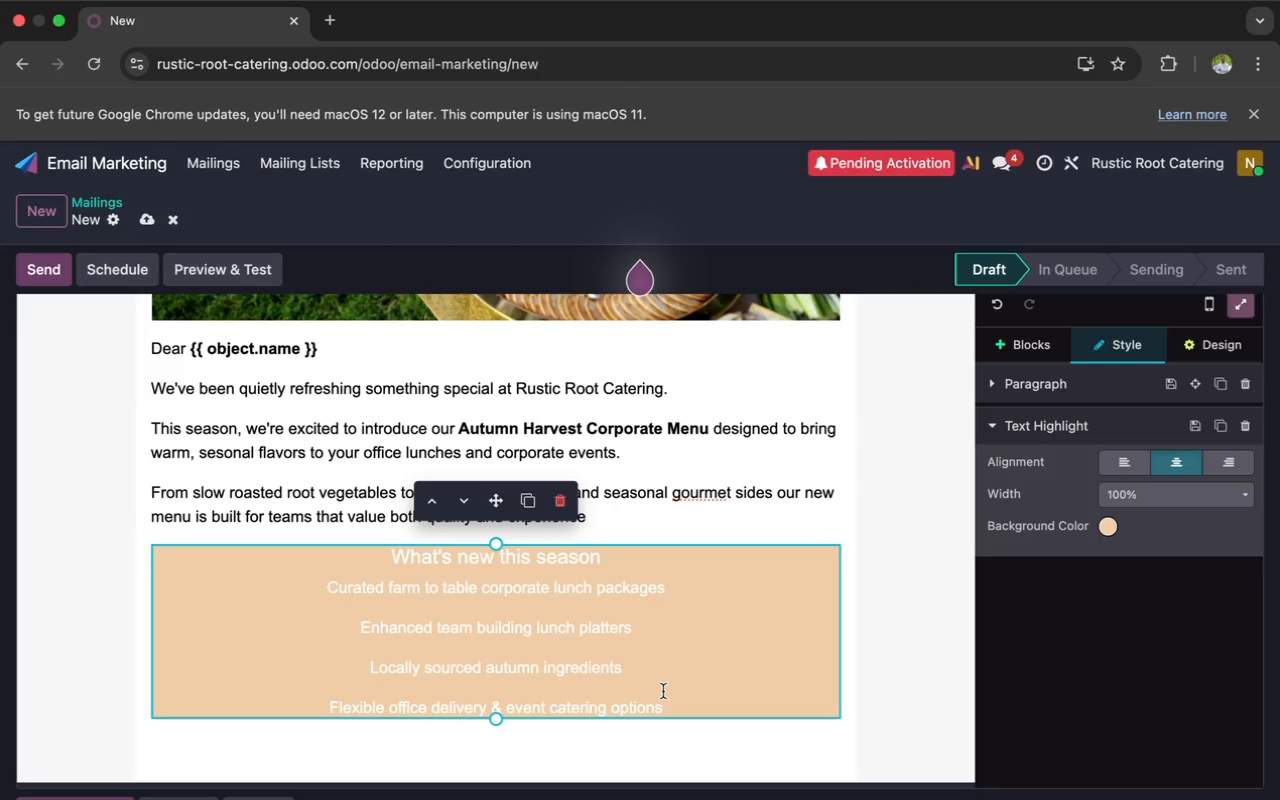 
left_click_drag(start_coordinate=[662, 703], to_coordinate=[378, 555])
 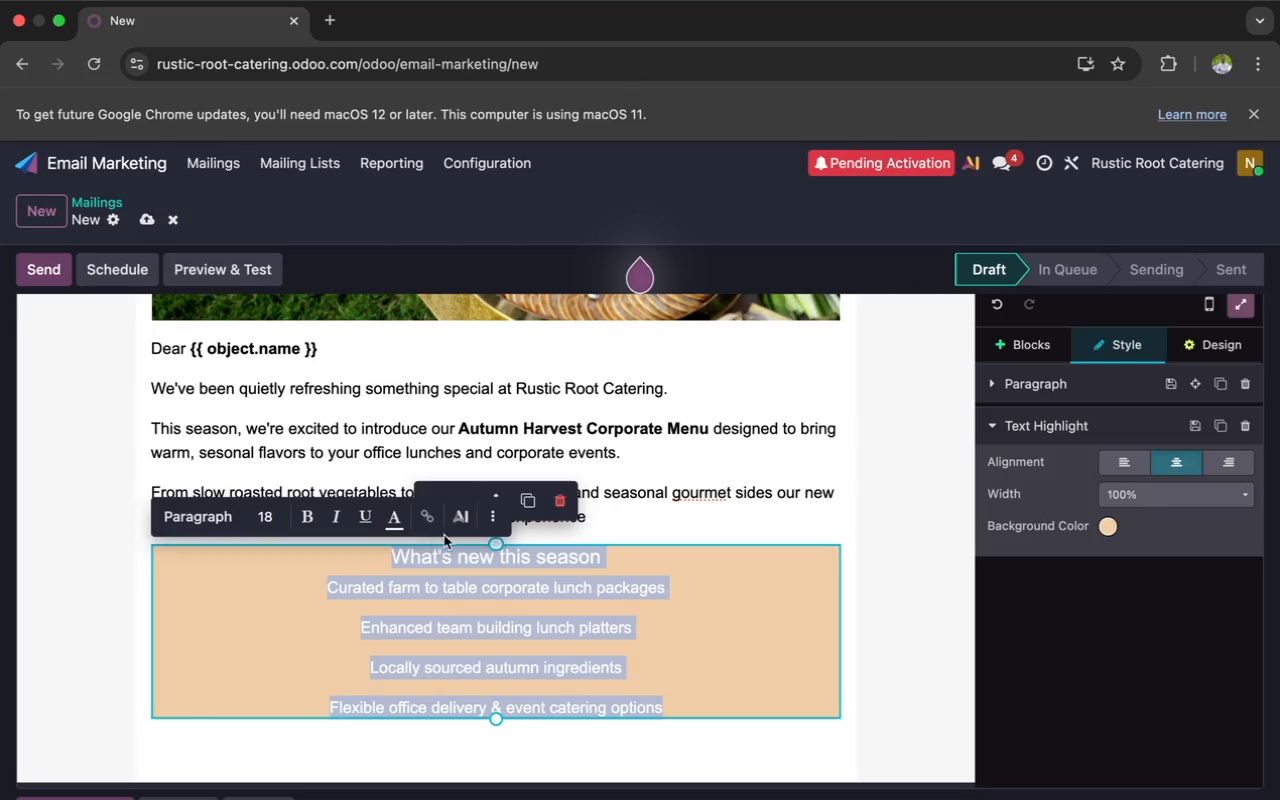 
left_click([495, 520])
 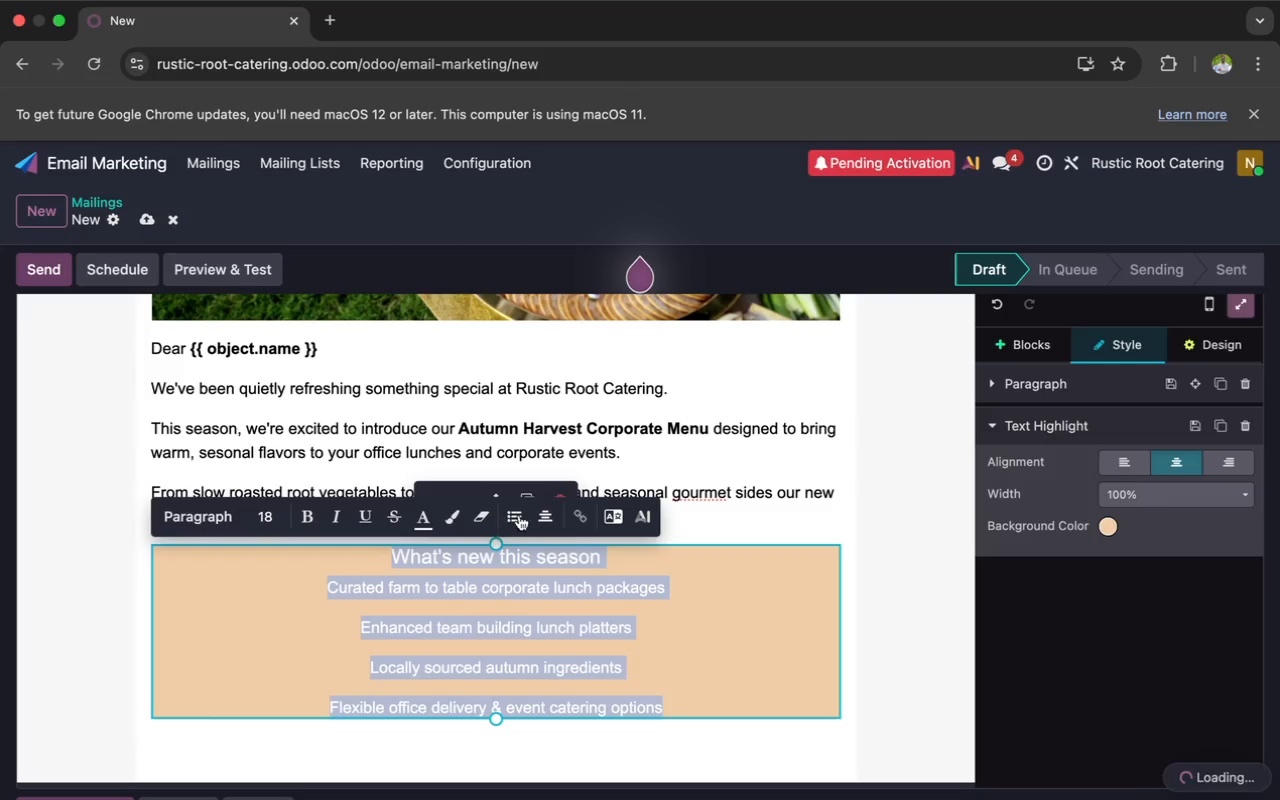 
left_click([545, 514])
 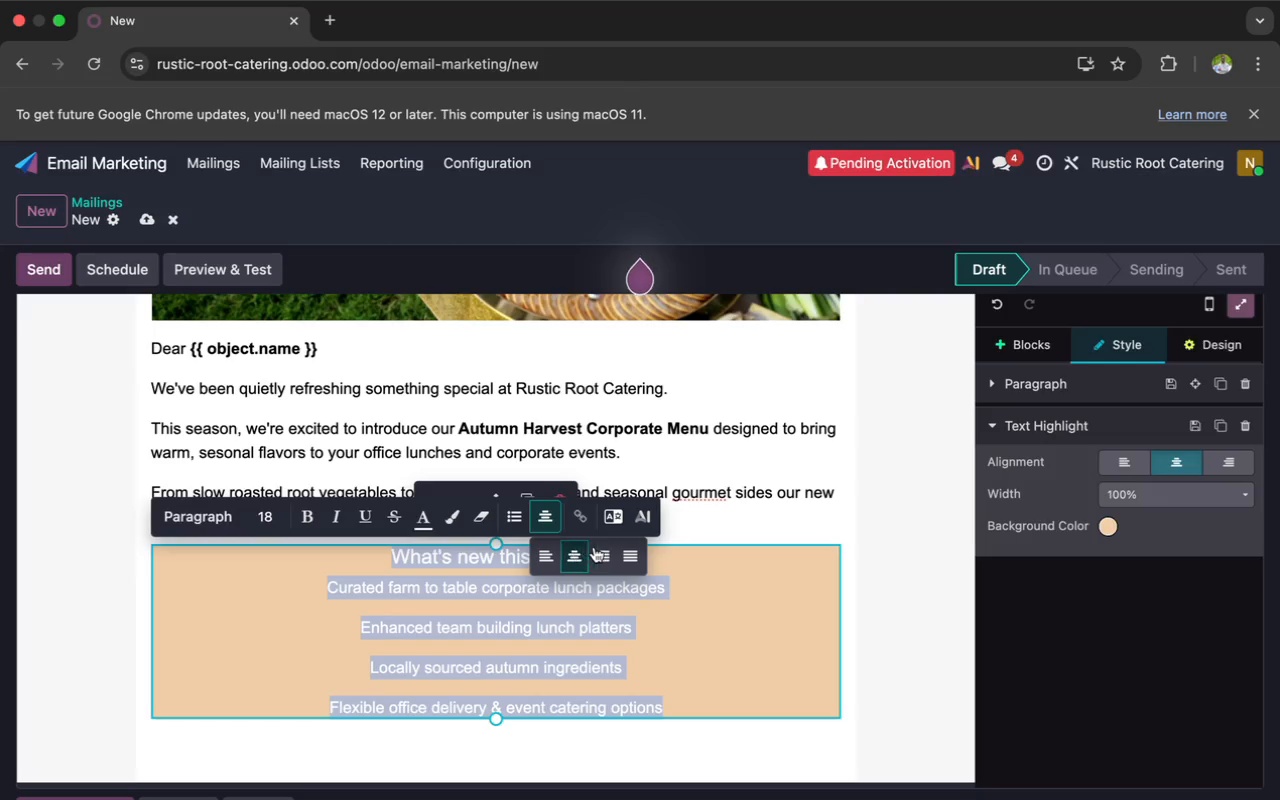 
left_click([545, 556])
 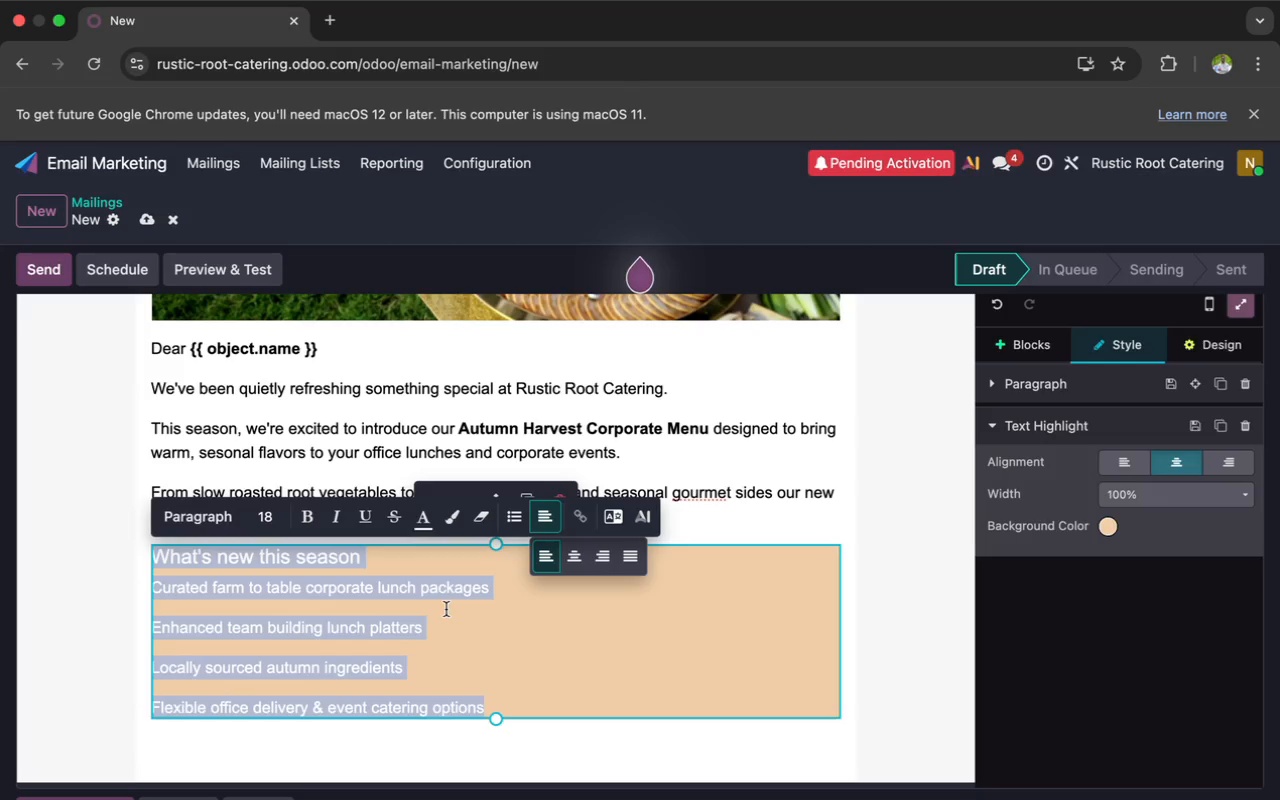 
left_click([446, 609])
 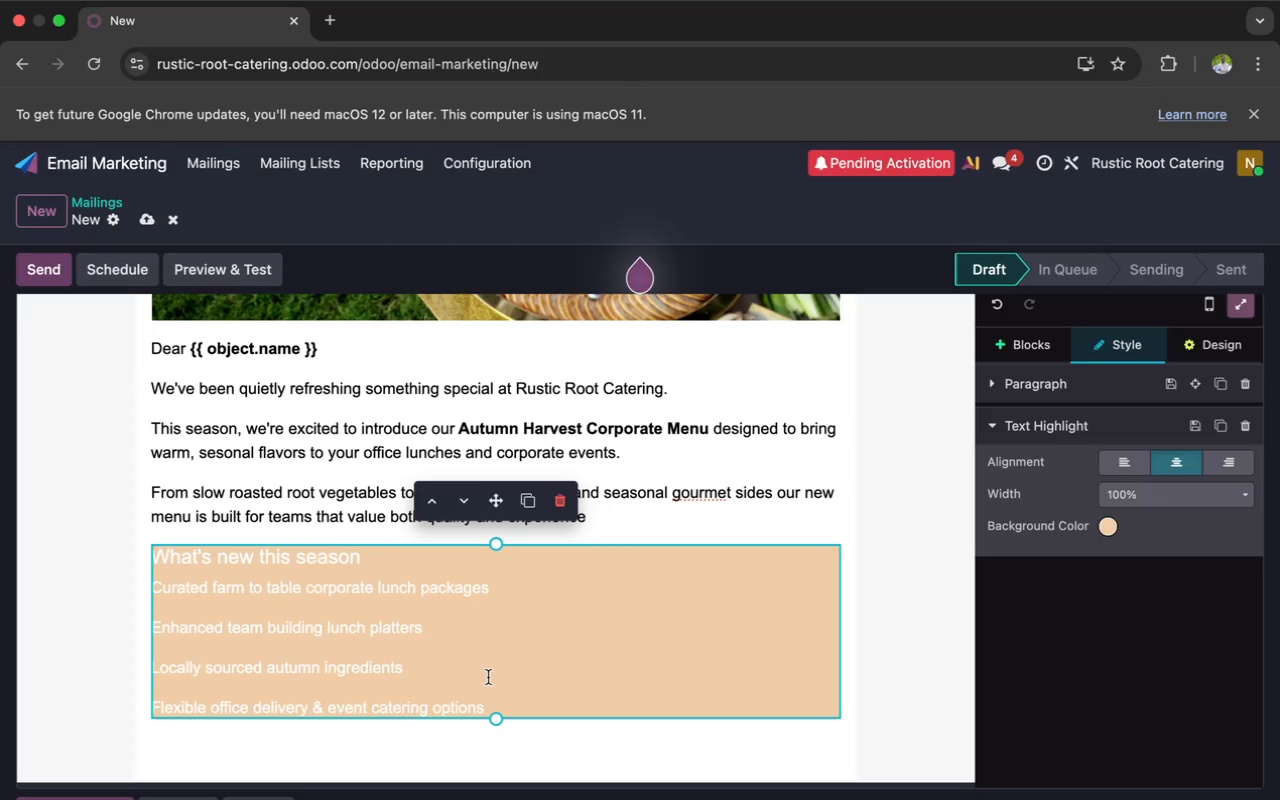 
left_click_drag(start_coordinate=[489, 704], to_coordinate=[144, 593])
 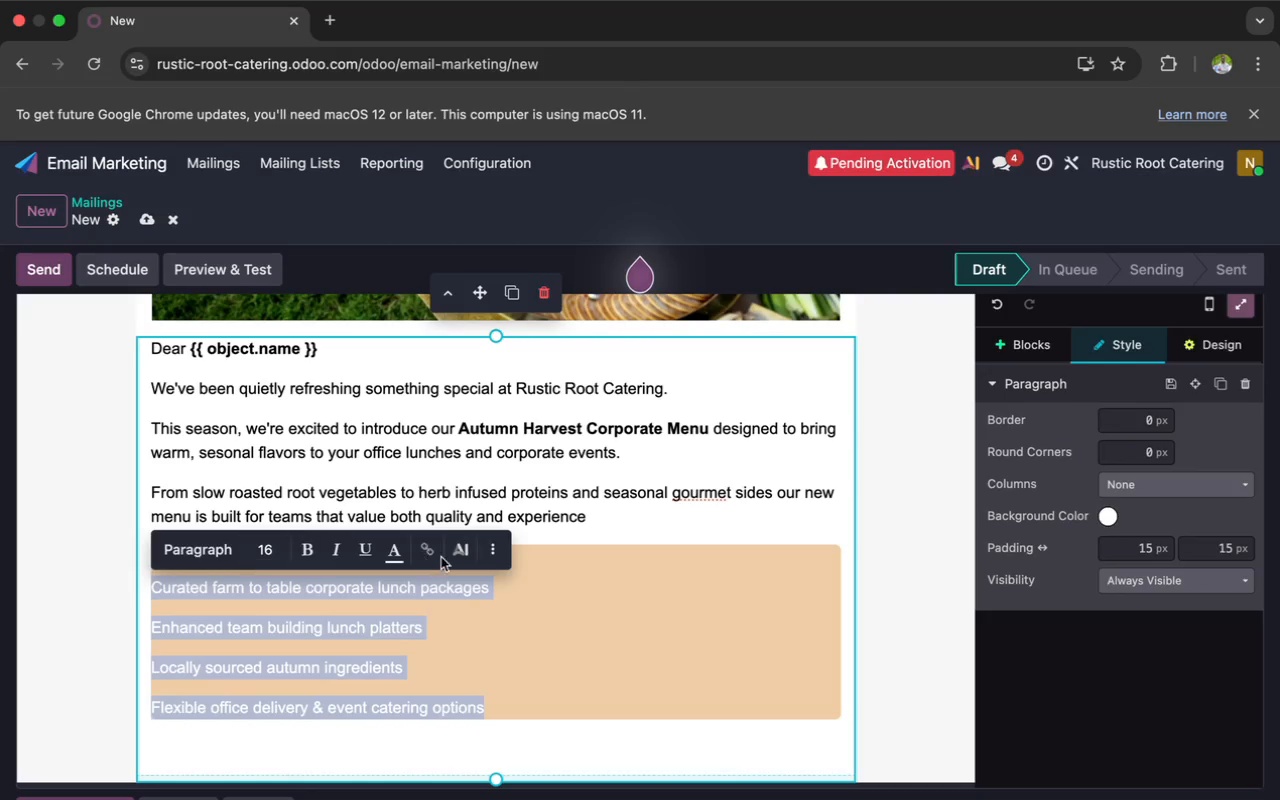 
left_click([495, 556])
 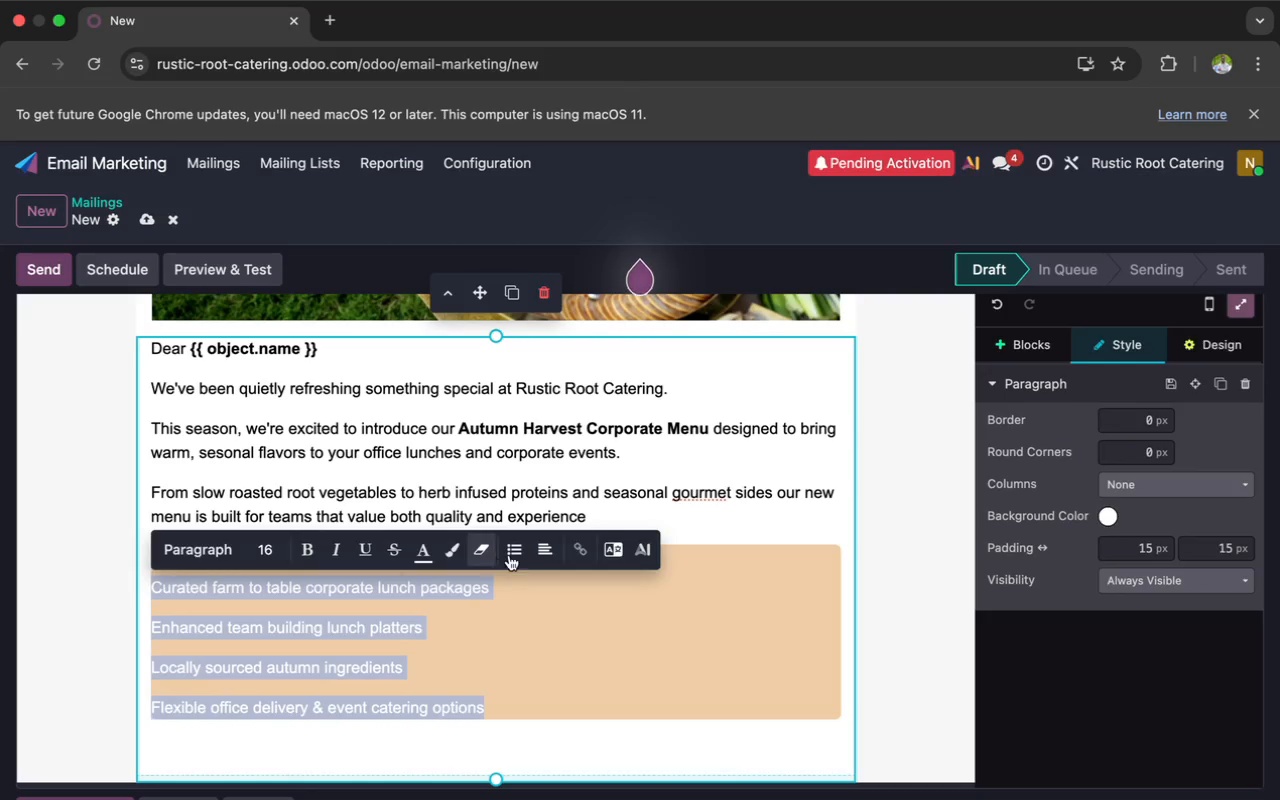 
left_click([519, 547])
 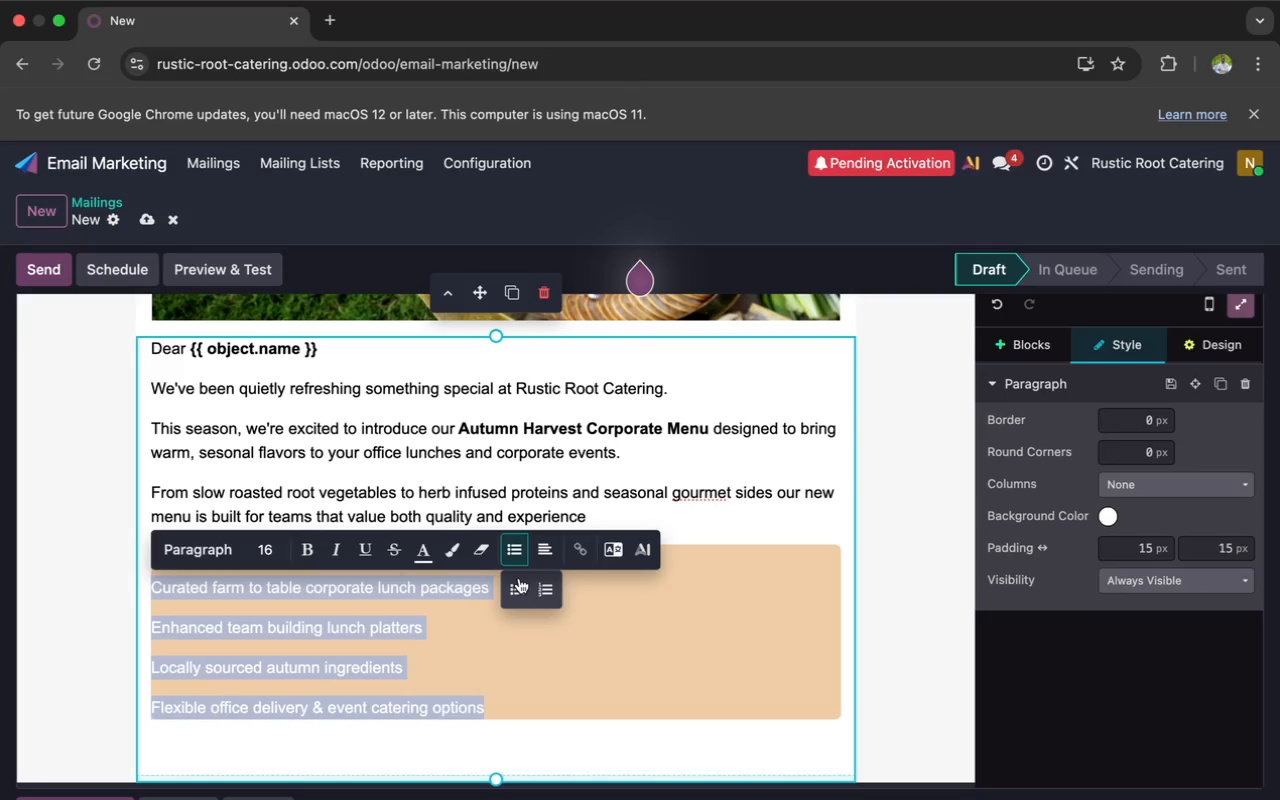 
left_click([520, 583])
 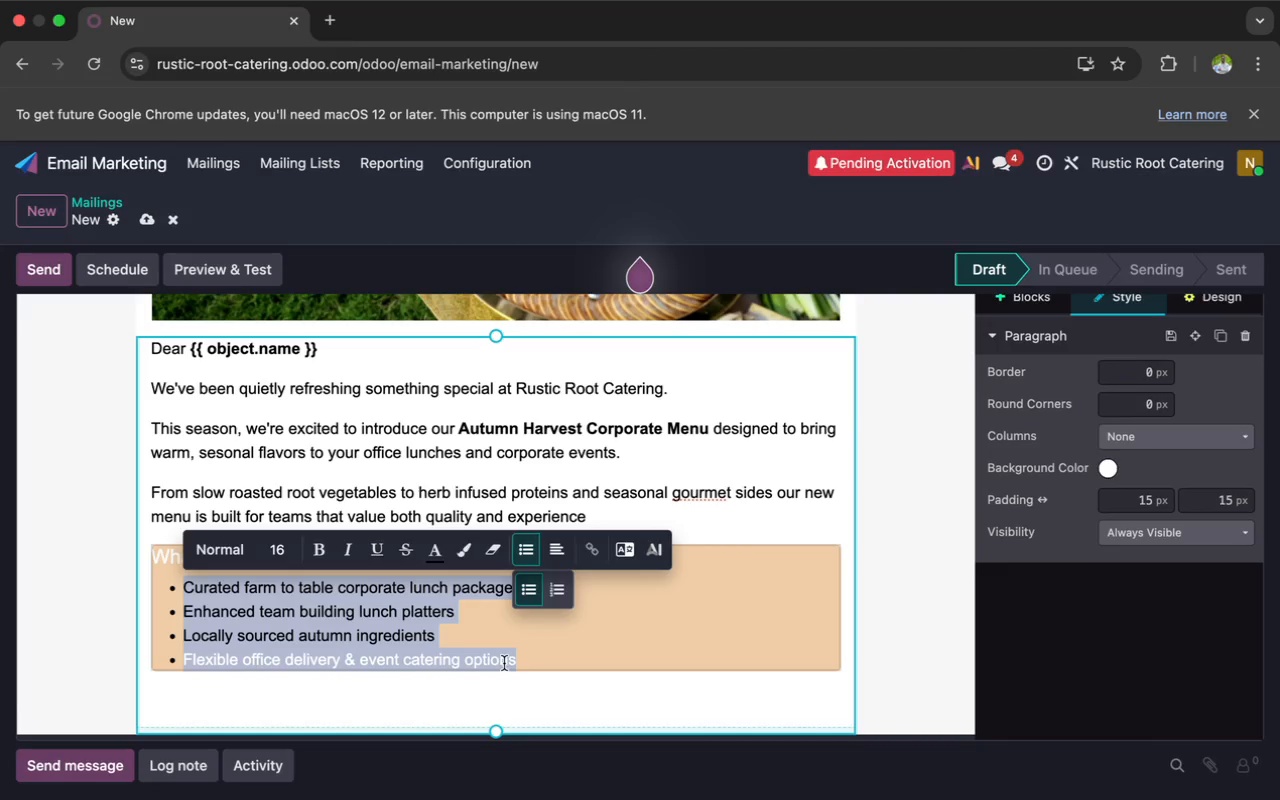 
left_click([514, 660])
 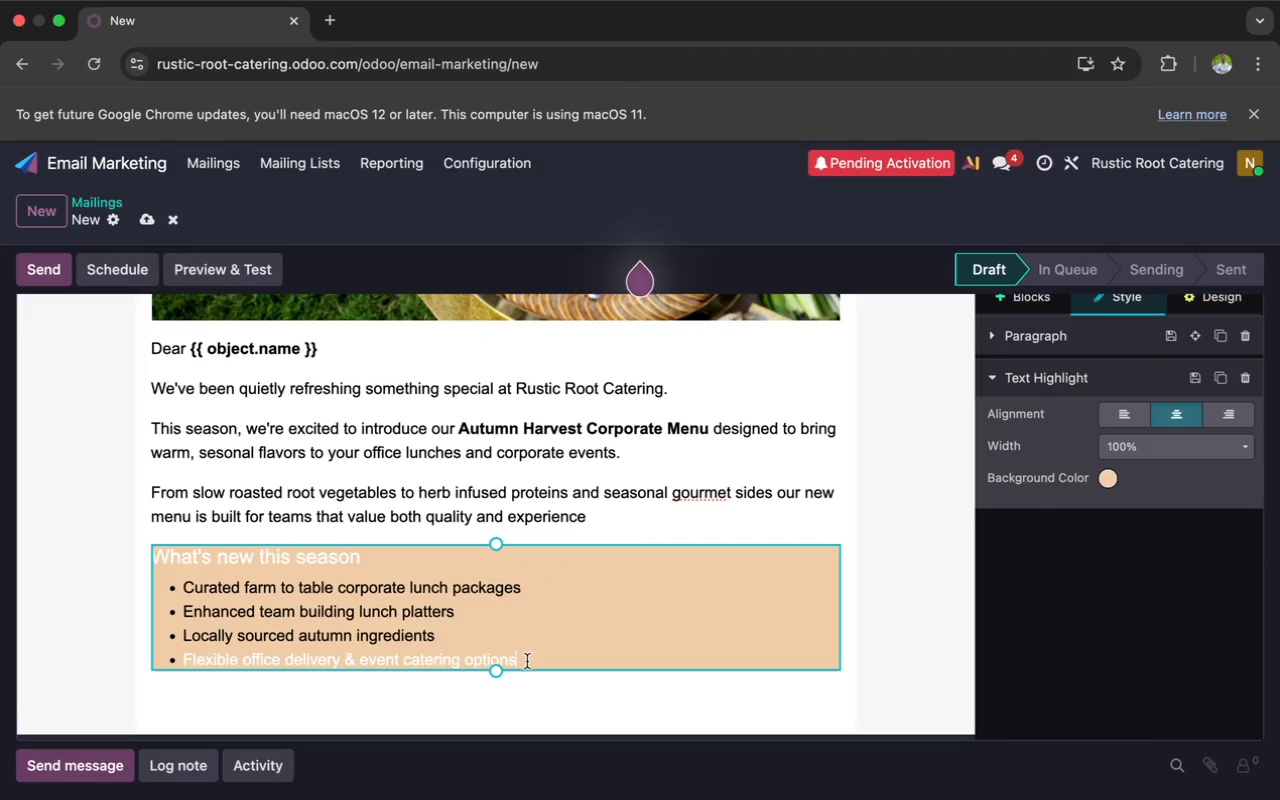 
left_click_drag(start_coordinate=[523, 662], to_coordinate=[142, 558])
 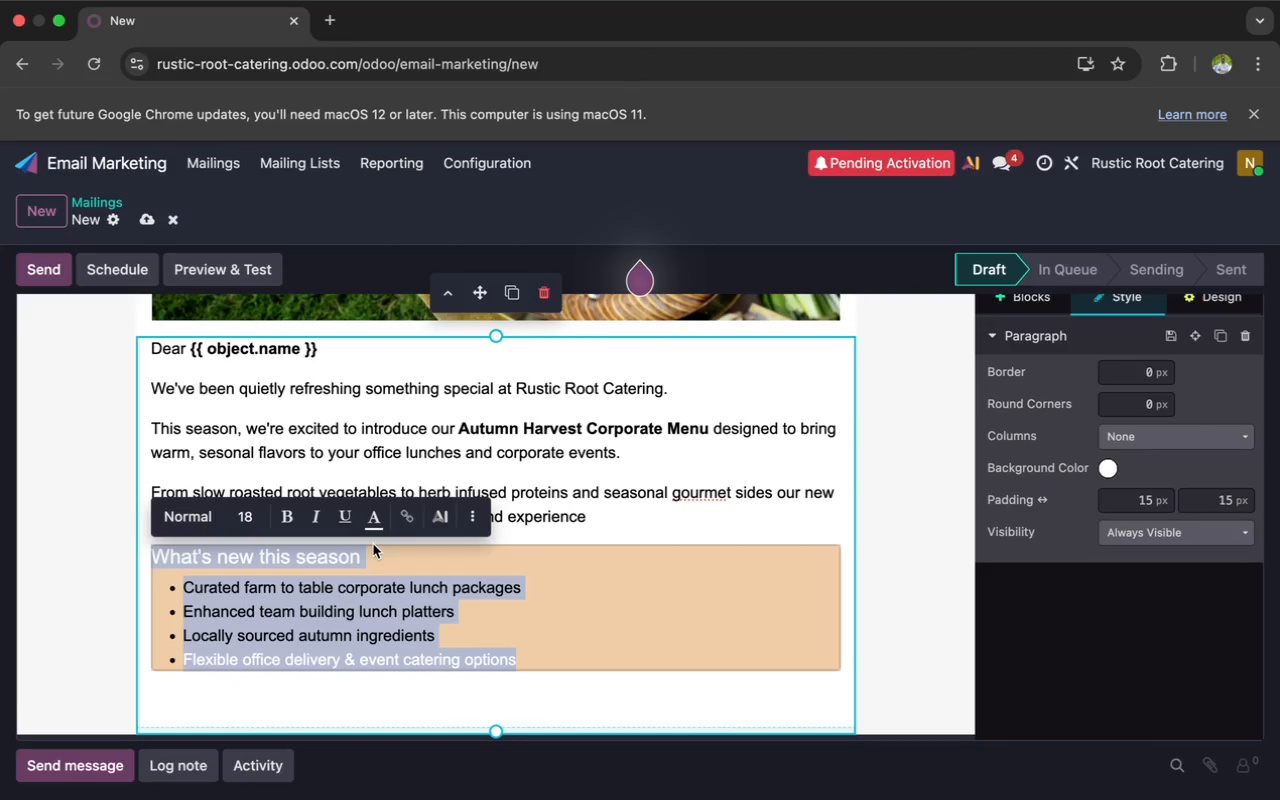 
left_click([367, 515])
 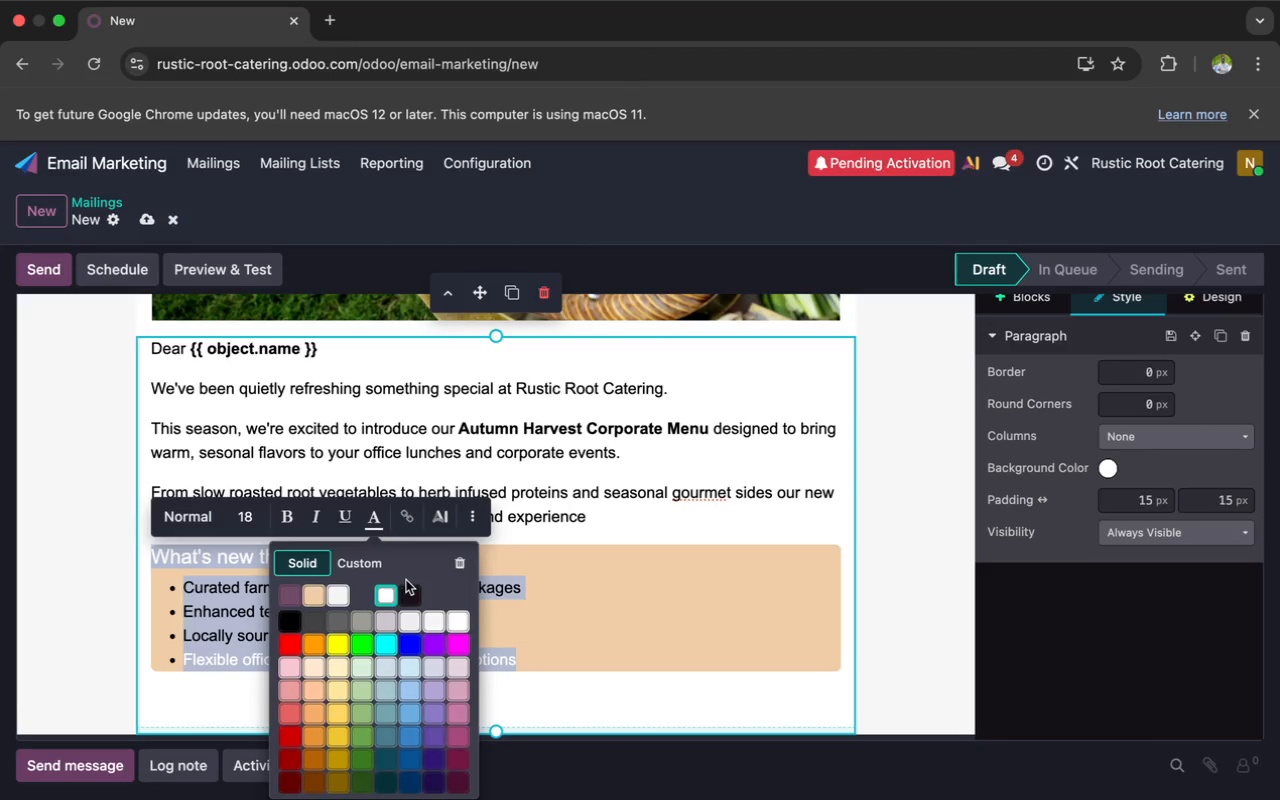 
left_click([405, 586])
 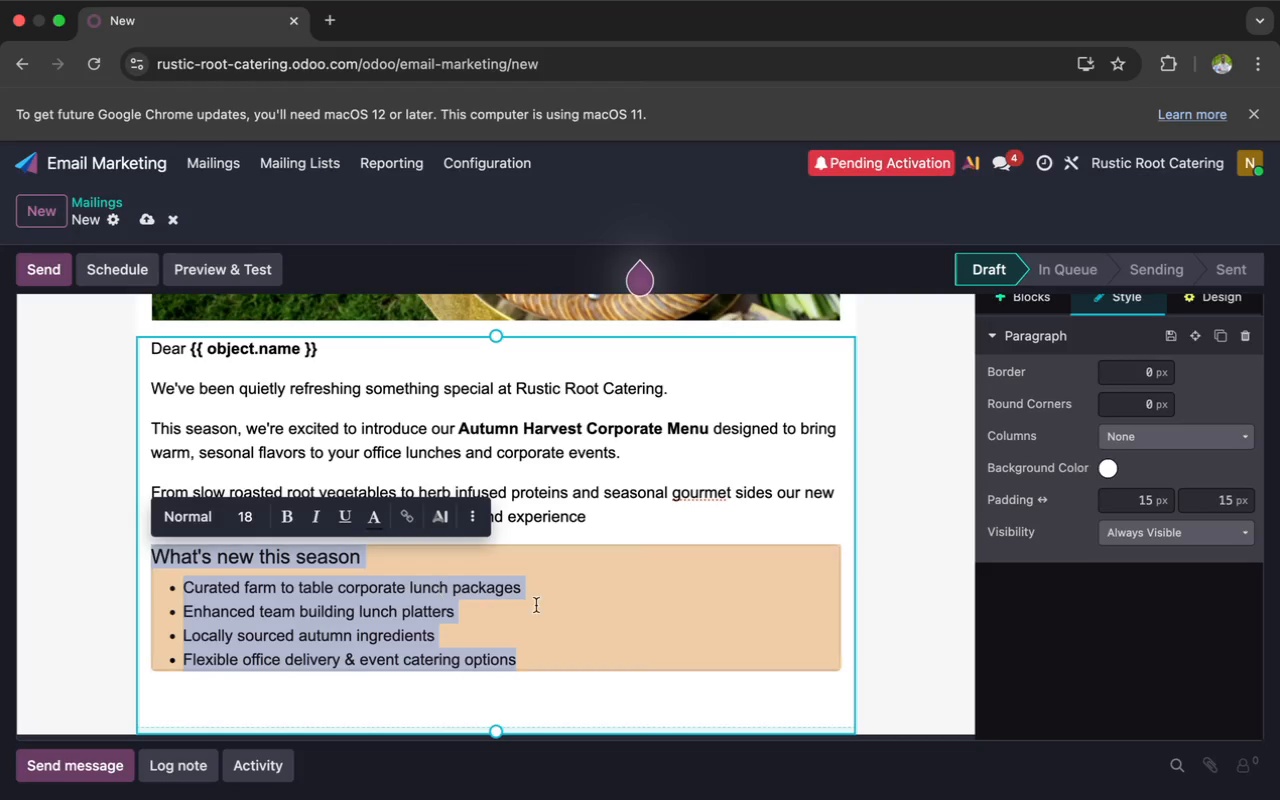 
left_click([548, 614])
 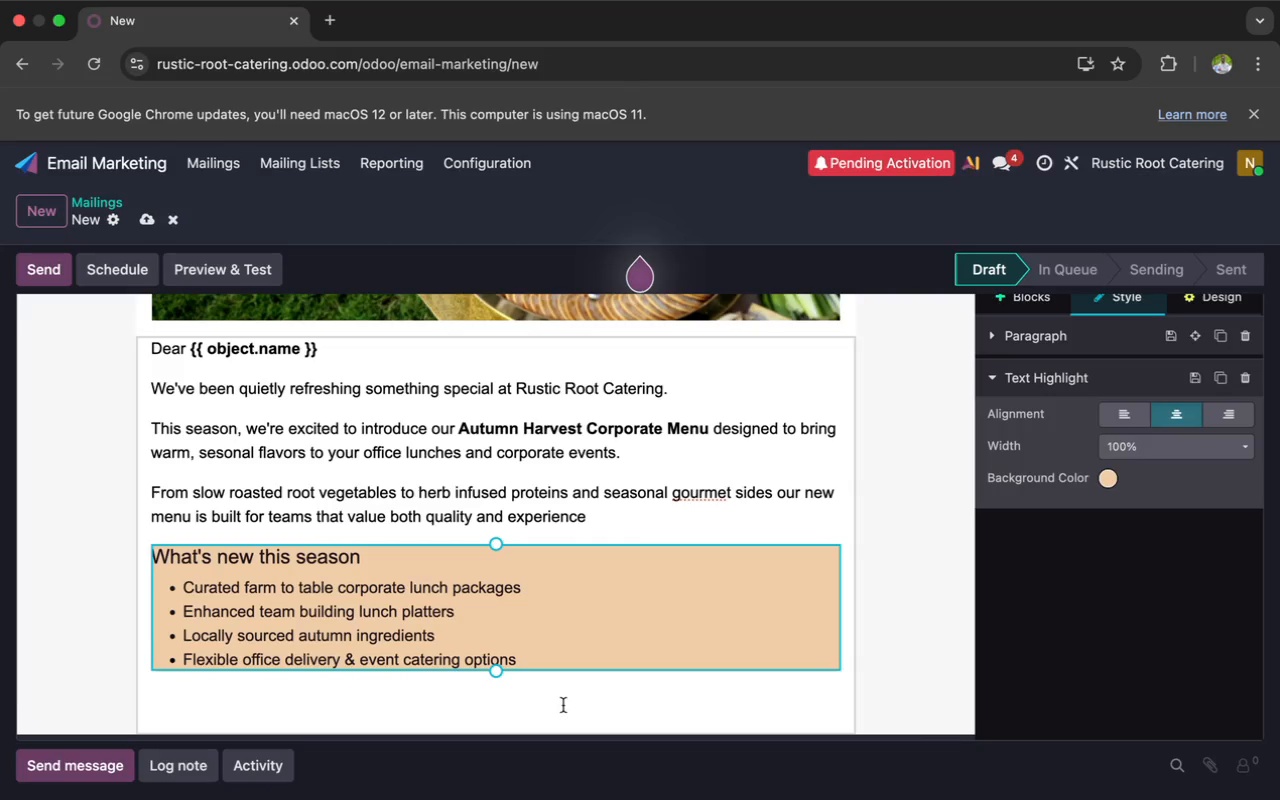 
left_click([524, 698])
 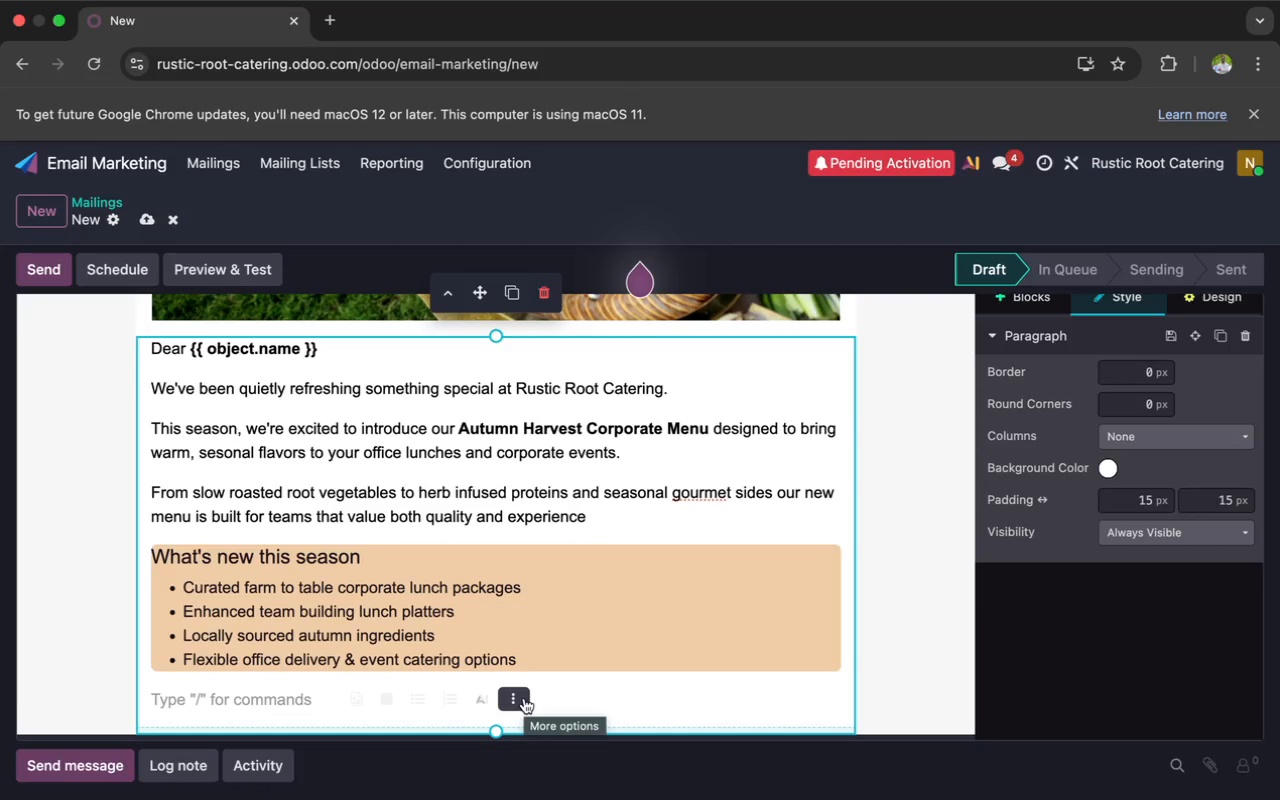 
wait(12.55)
 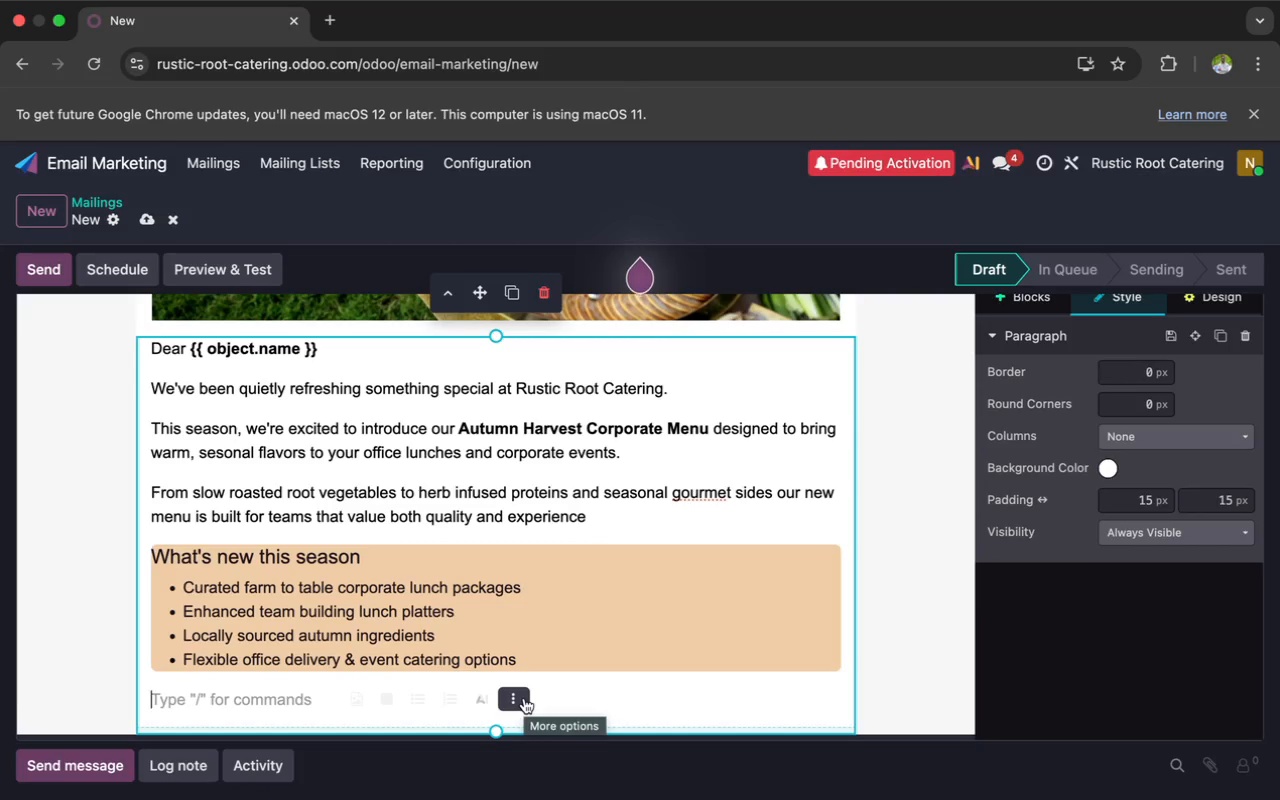 
type(We;)
key(Backspace)
type('d love to help you bir)
key(Backspace)
key(Backspace)
type(ring )
 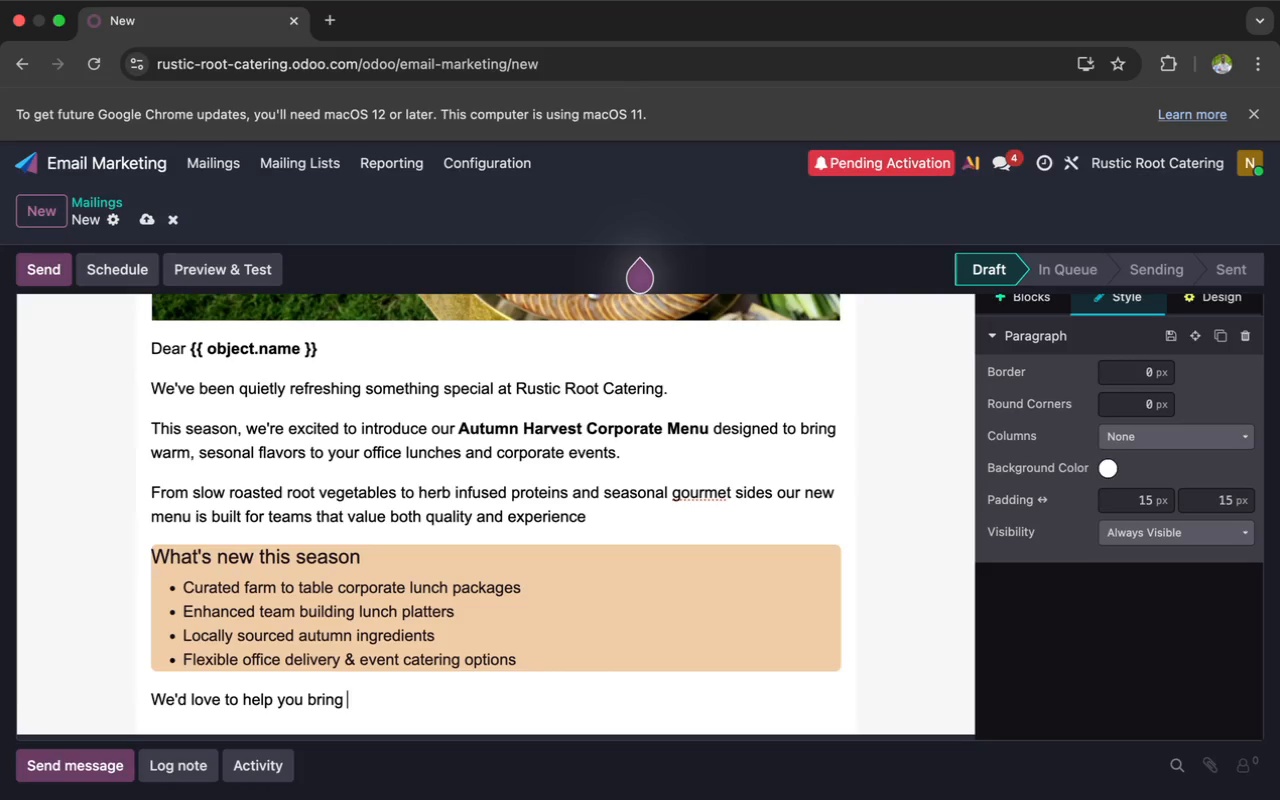 
type(something fresh to your next corporat)
 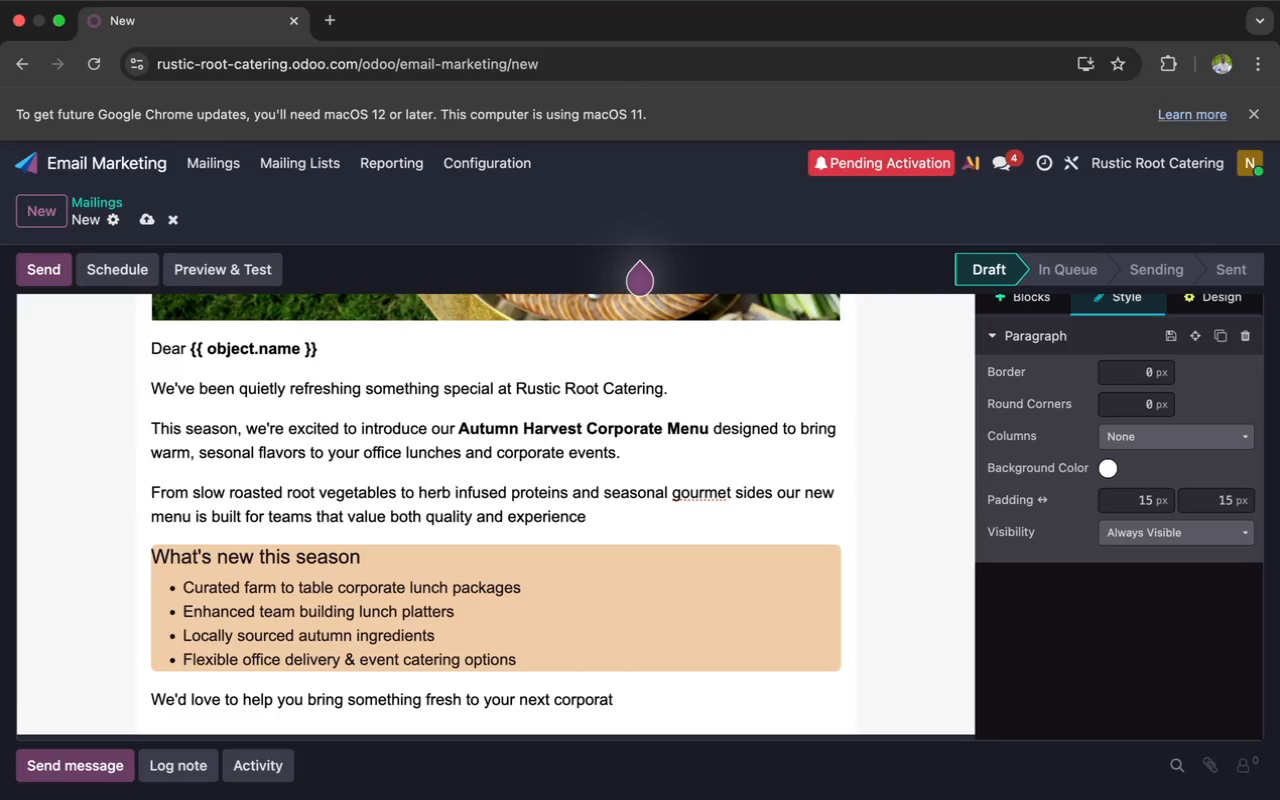 
key(E)
 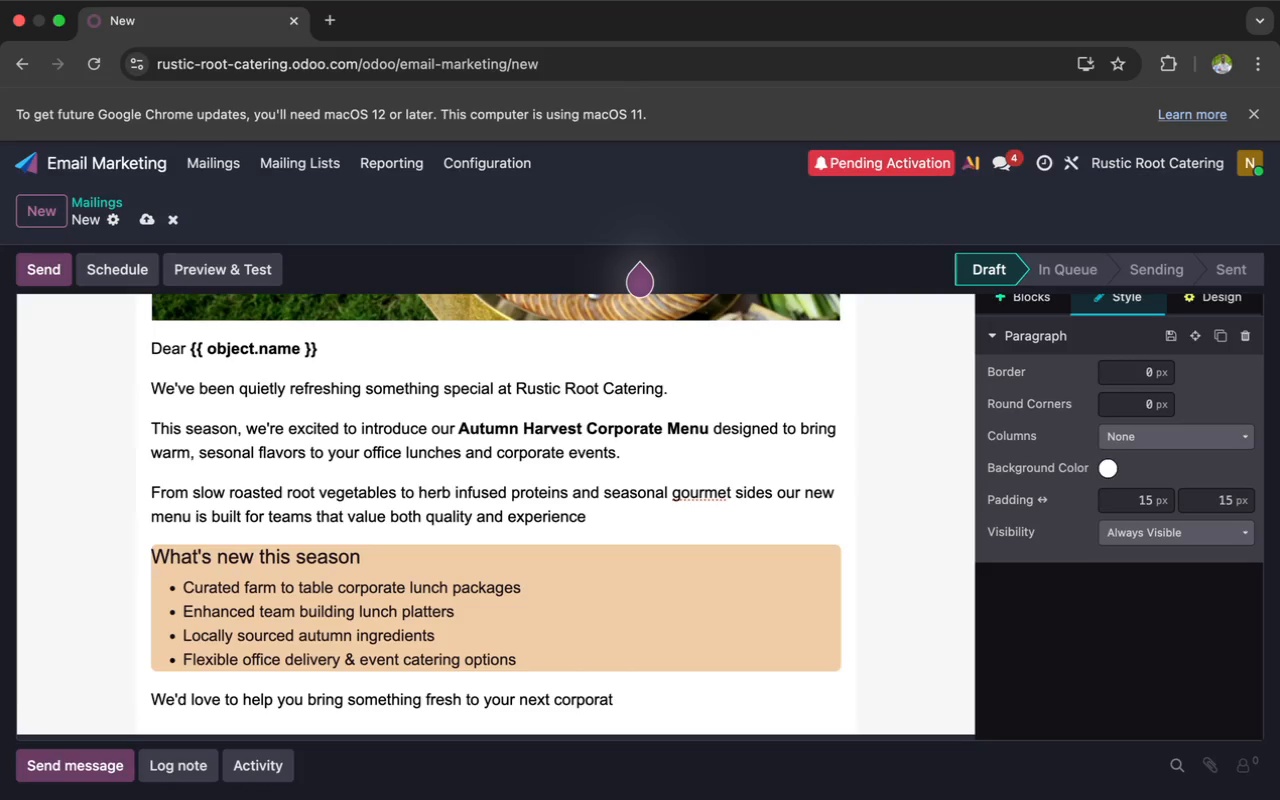 
key(Space)
 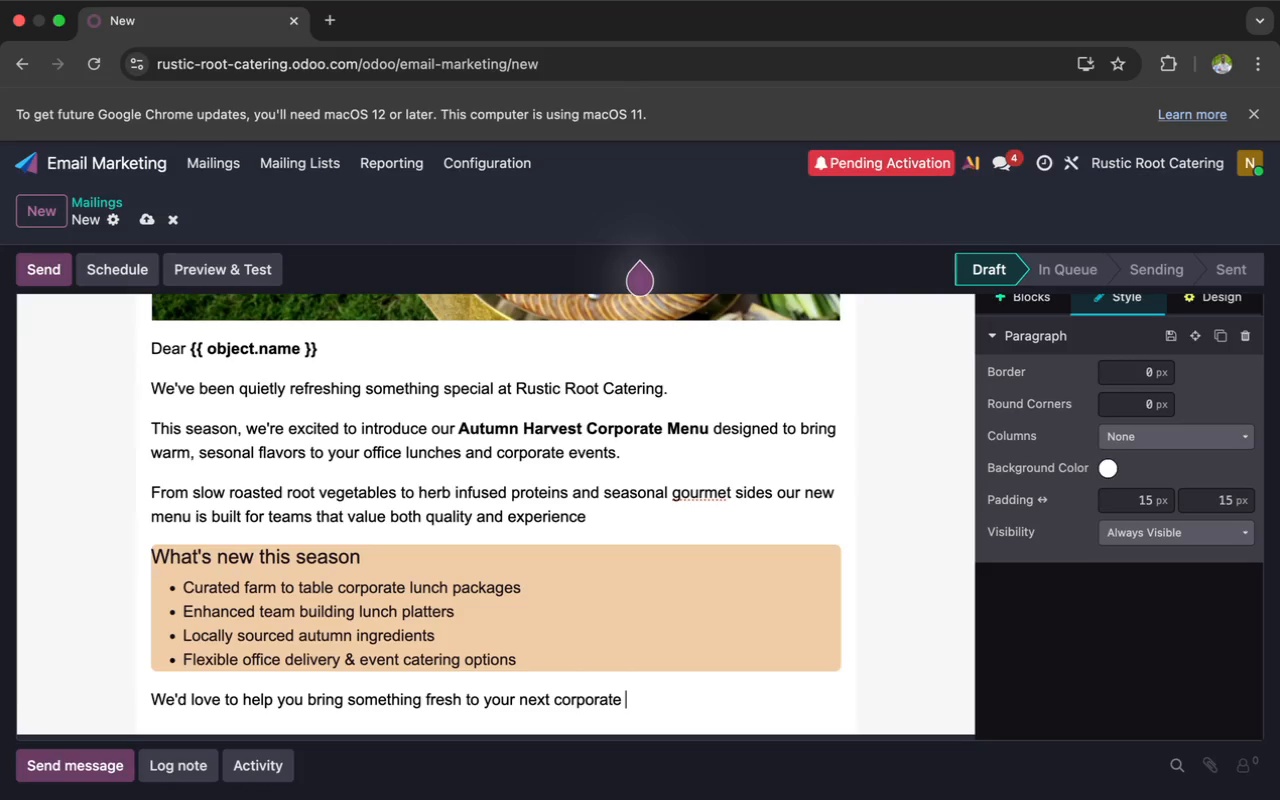 
wait(5.33)
 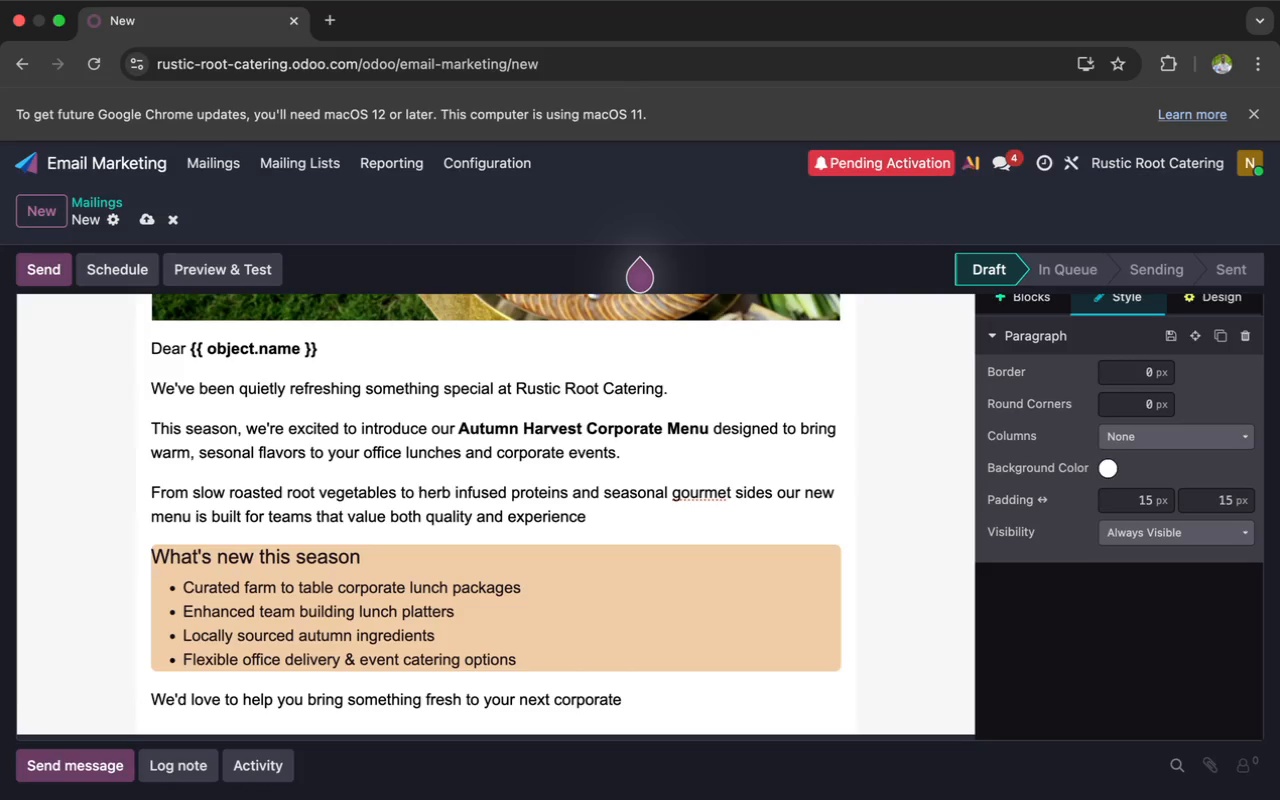 
type( )
key(Backspace)
type(gathering at {{)
 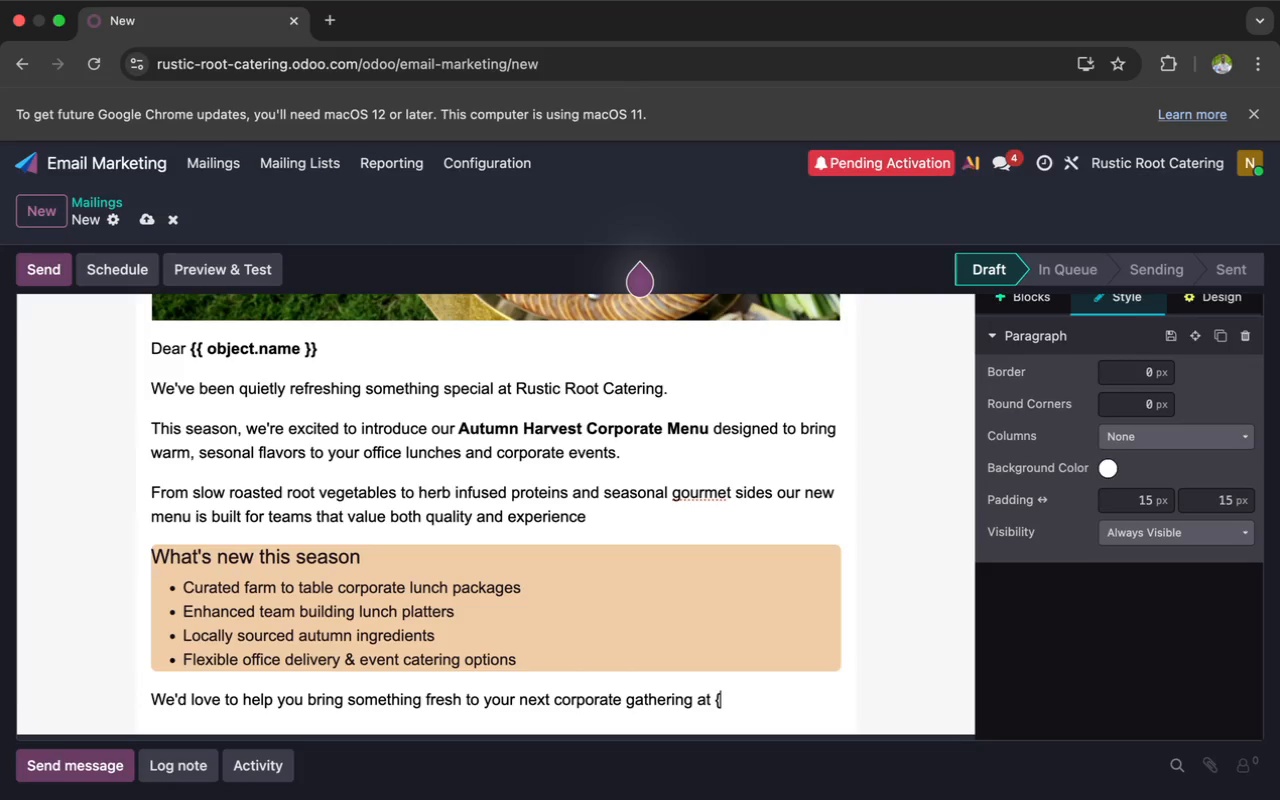 
type(object.company_name }}.)
 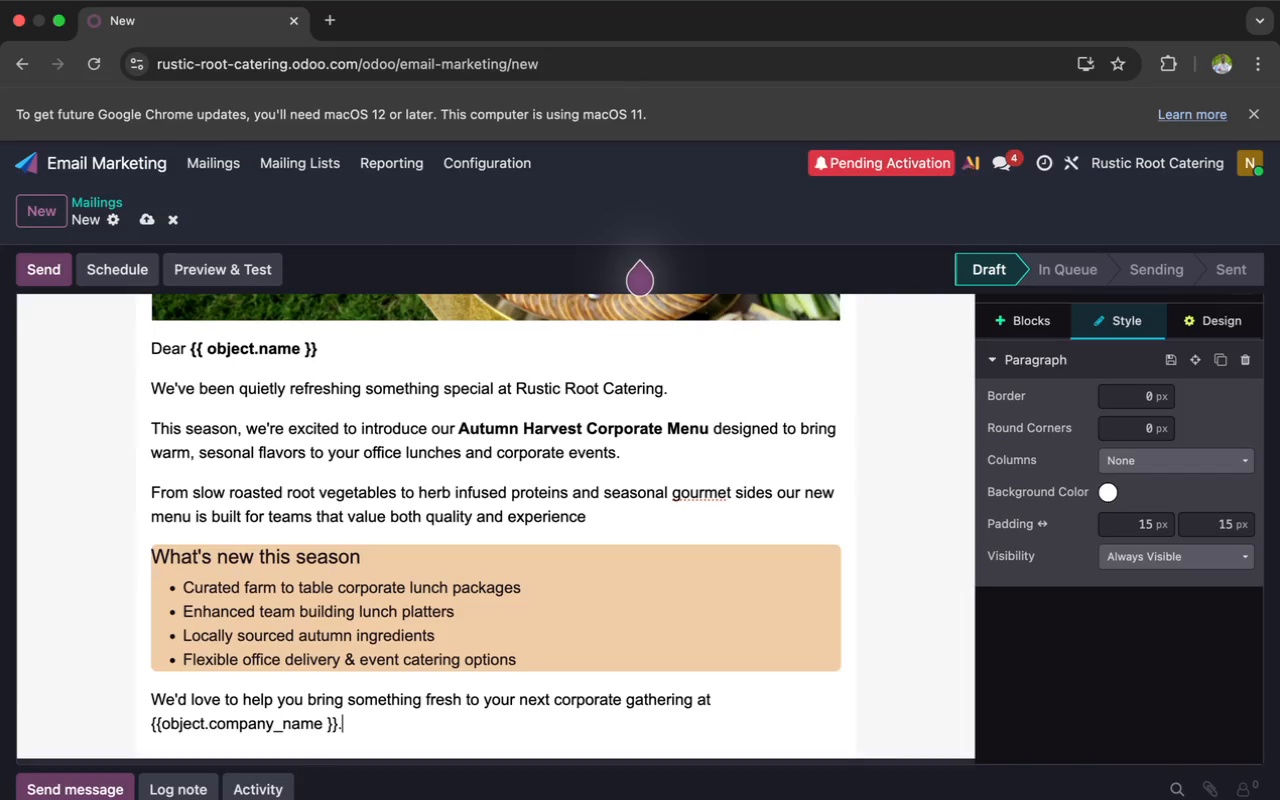 
left_click_drag(start_coordinate=[348, 725], to_coordinate=[148, 729])
 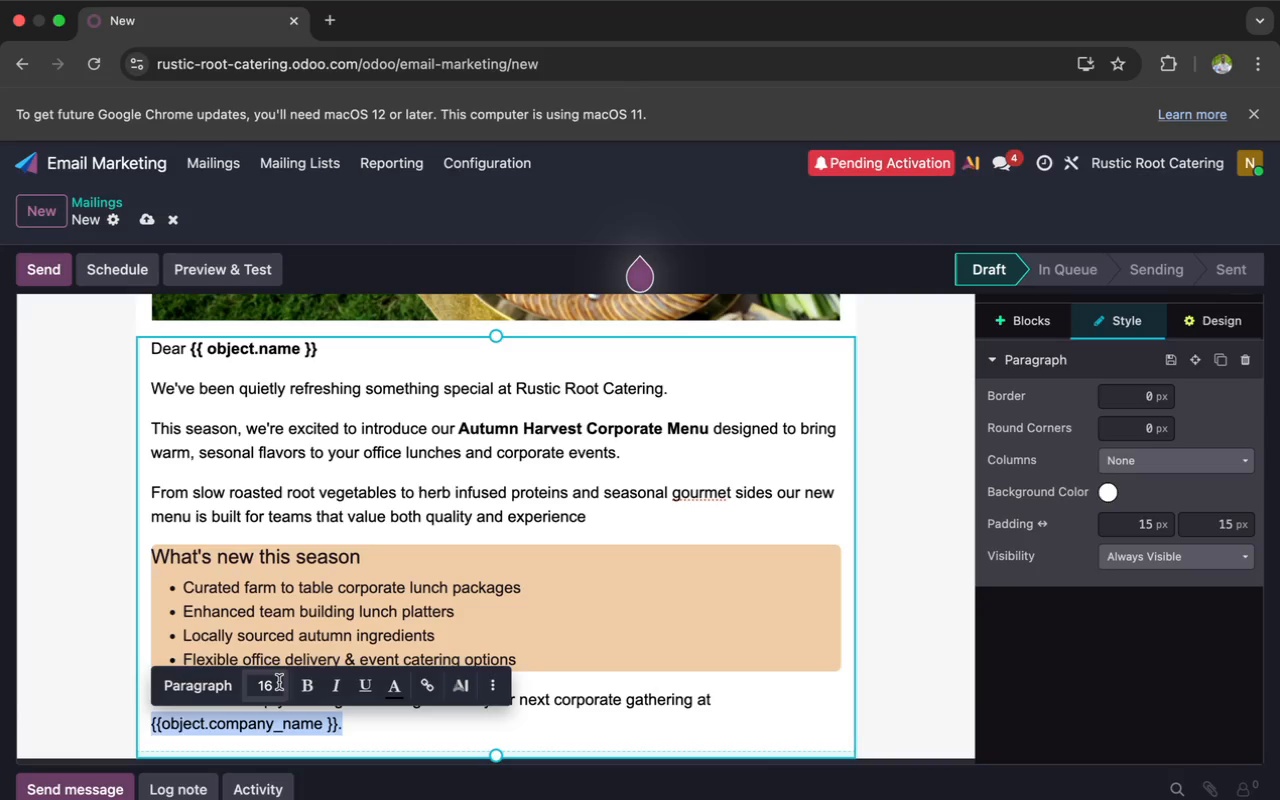 
left_click([303, 686])
 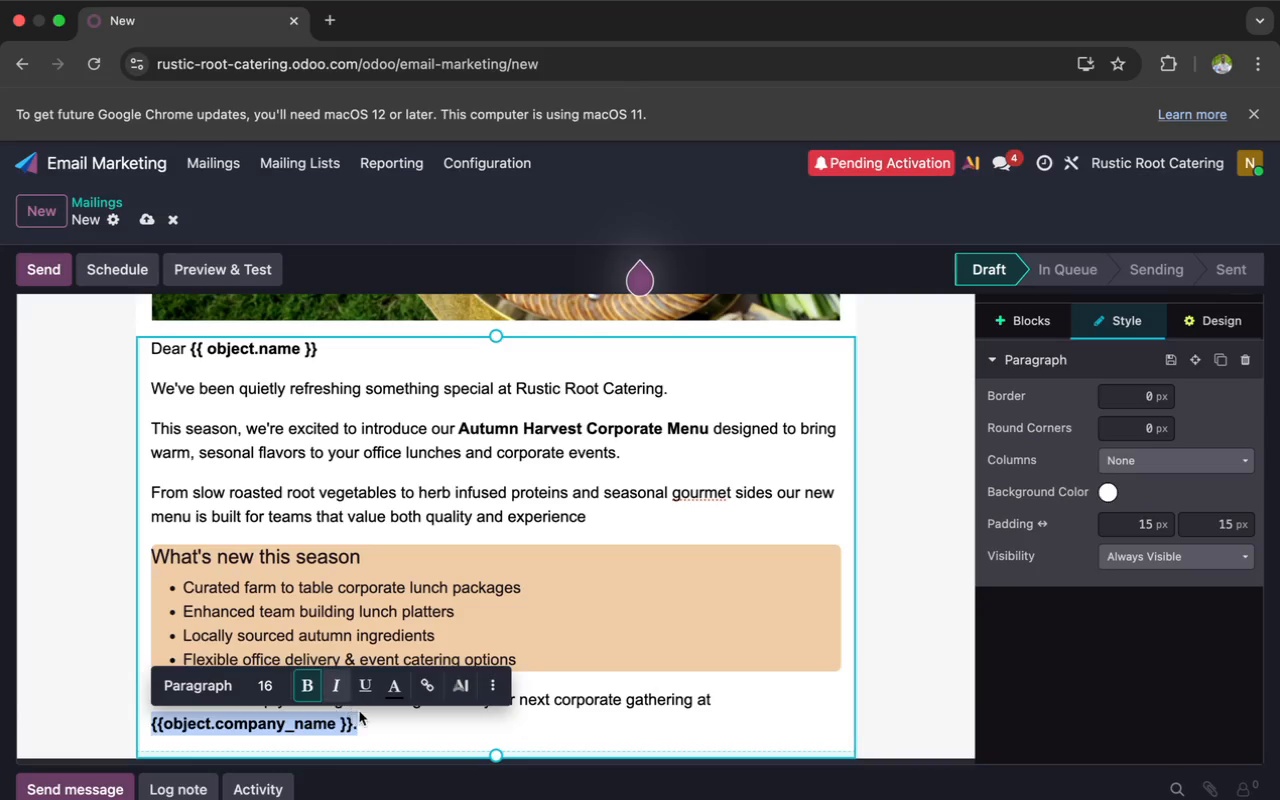 
left_click([374, 723])
 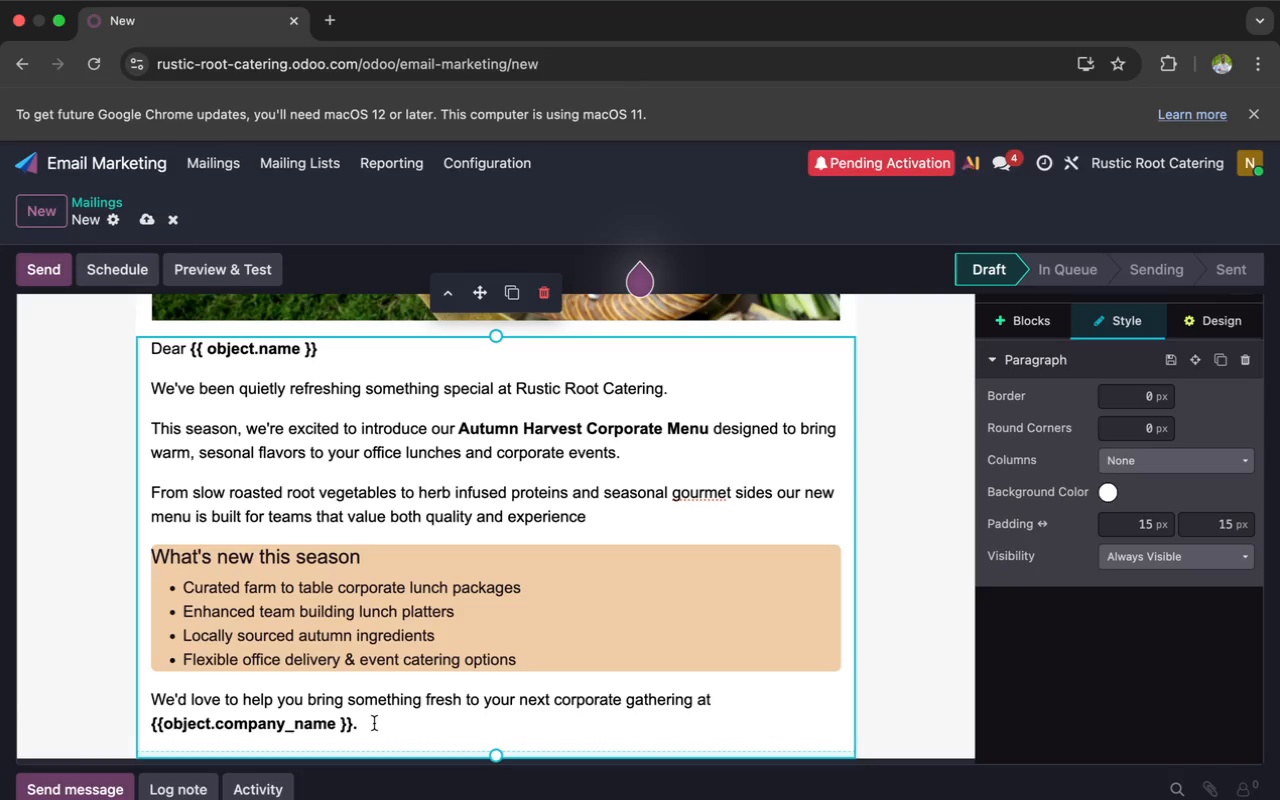 
wait(6.47)
 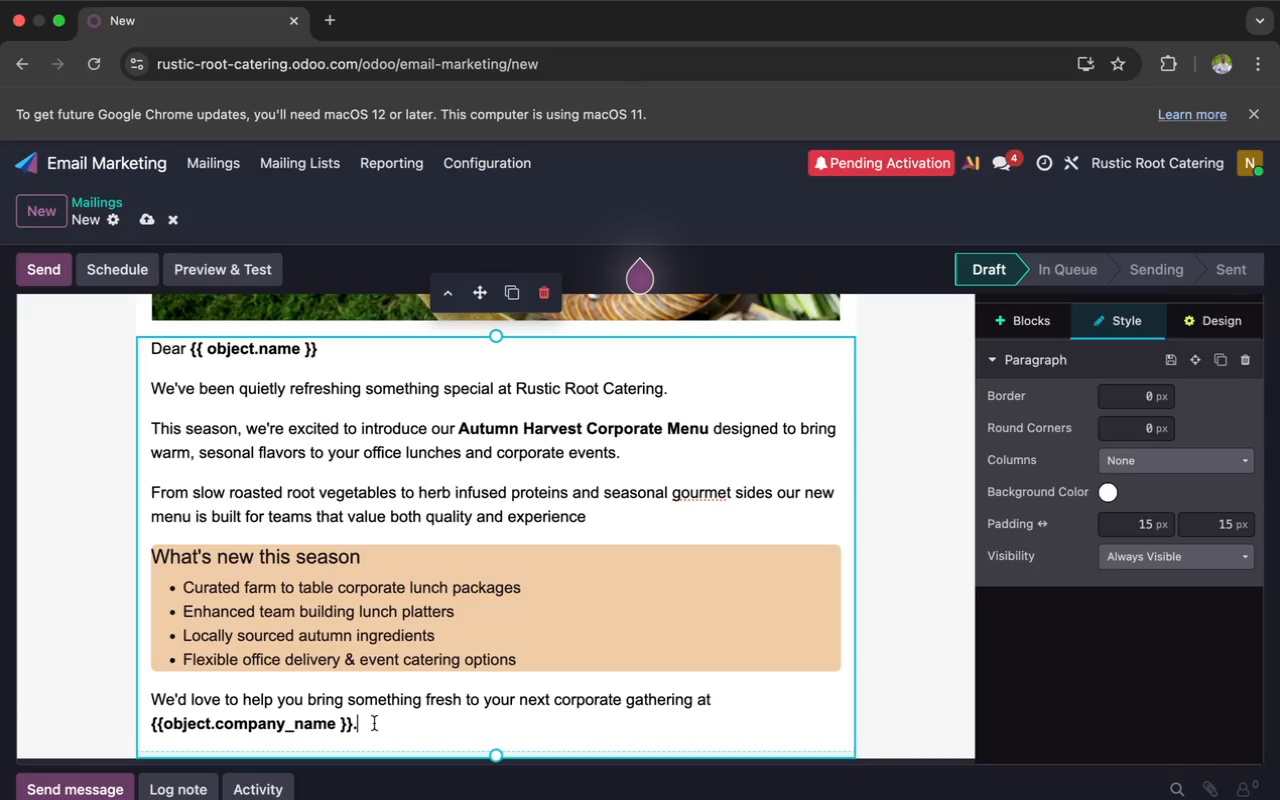 
key(Enter)
 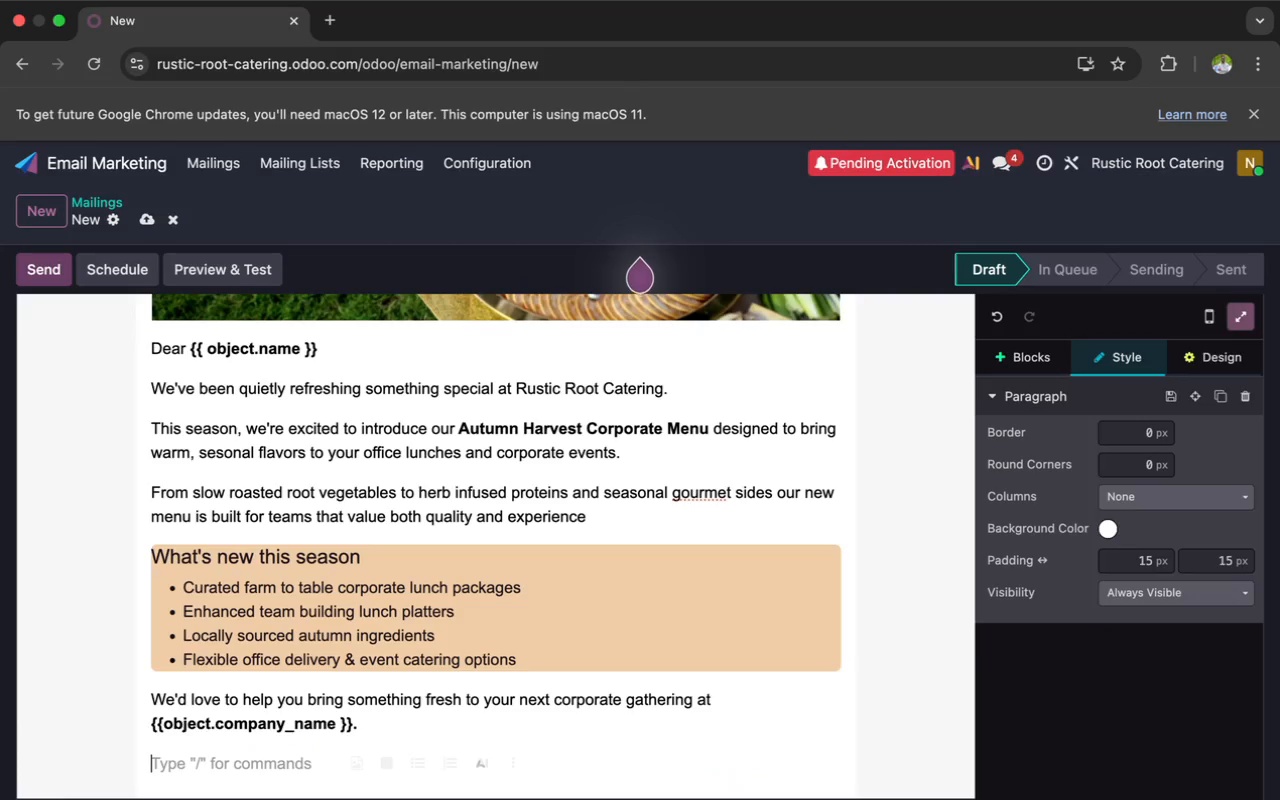 
wait(9.67)
 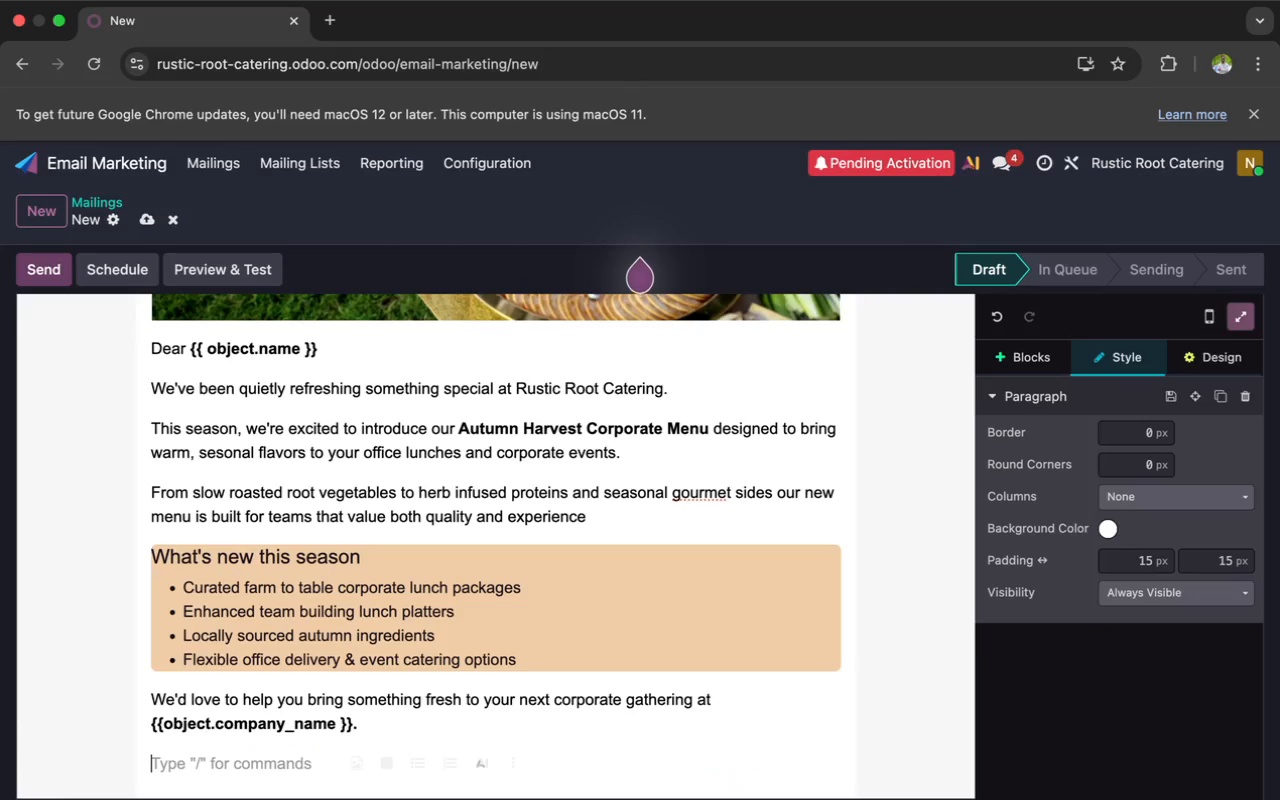 
left_click([1034, 358])
 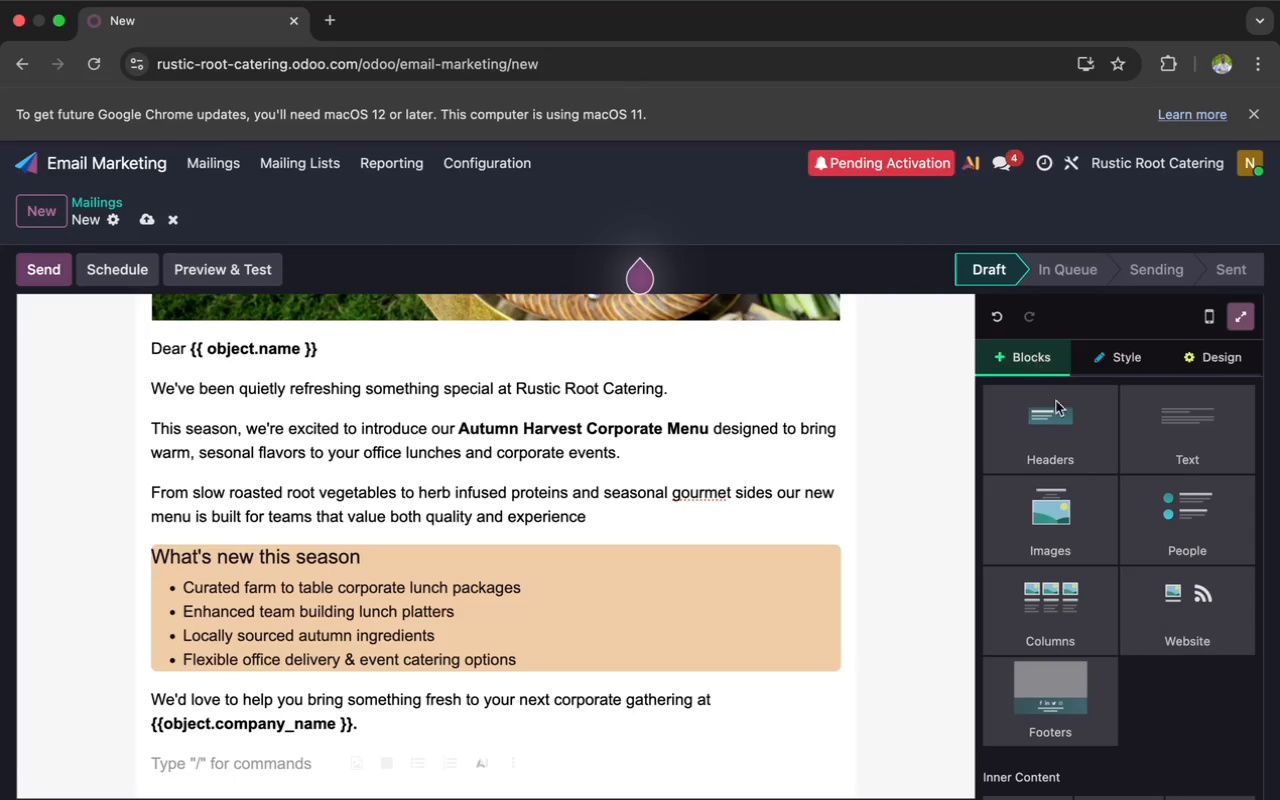 
scroll: coordinate [1078, 499], scroll_direction: down, amount: 79.0
 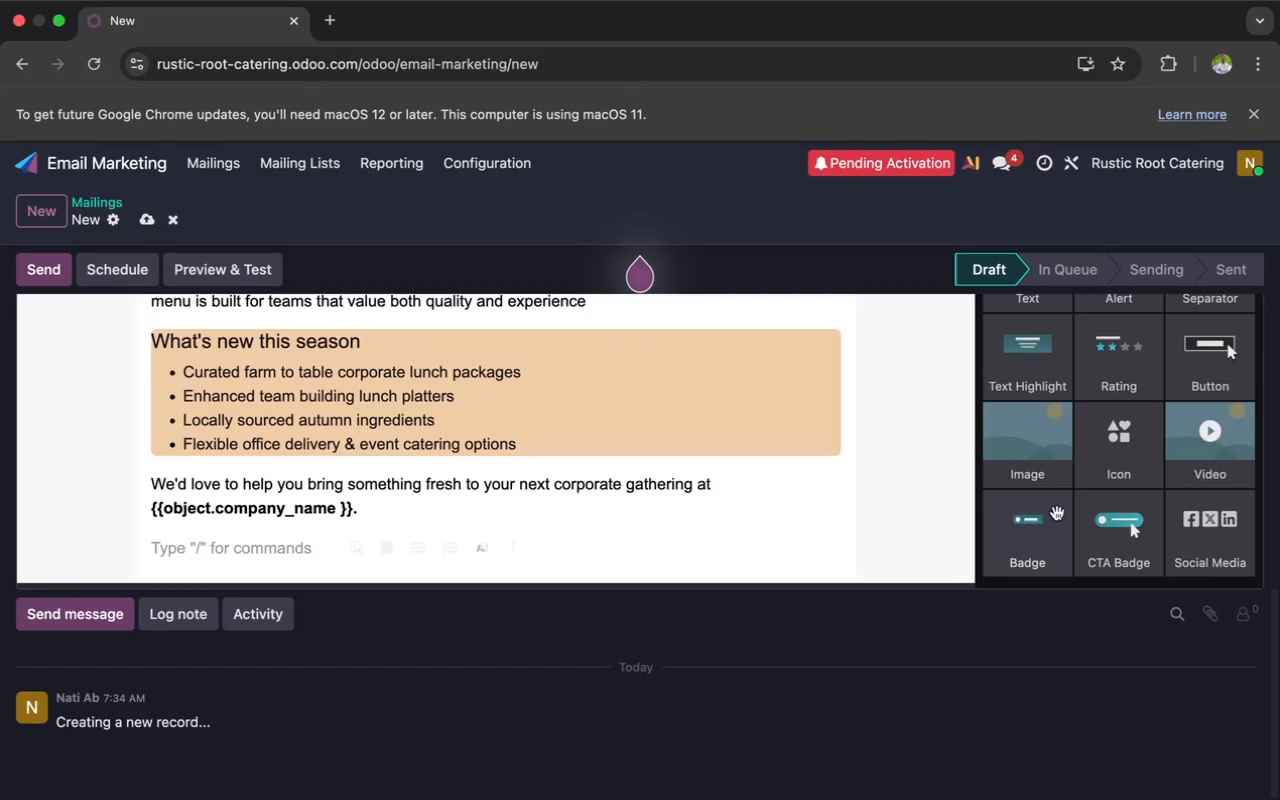 
left_click_drag(start_coordinate=[1122, 547], to_coordinate=[439, 572])
 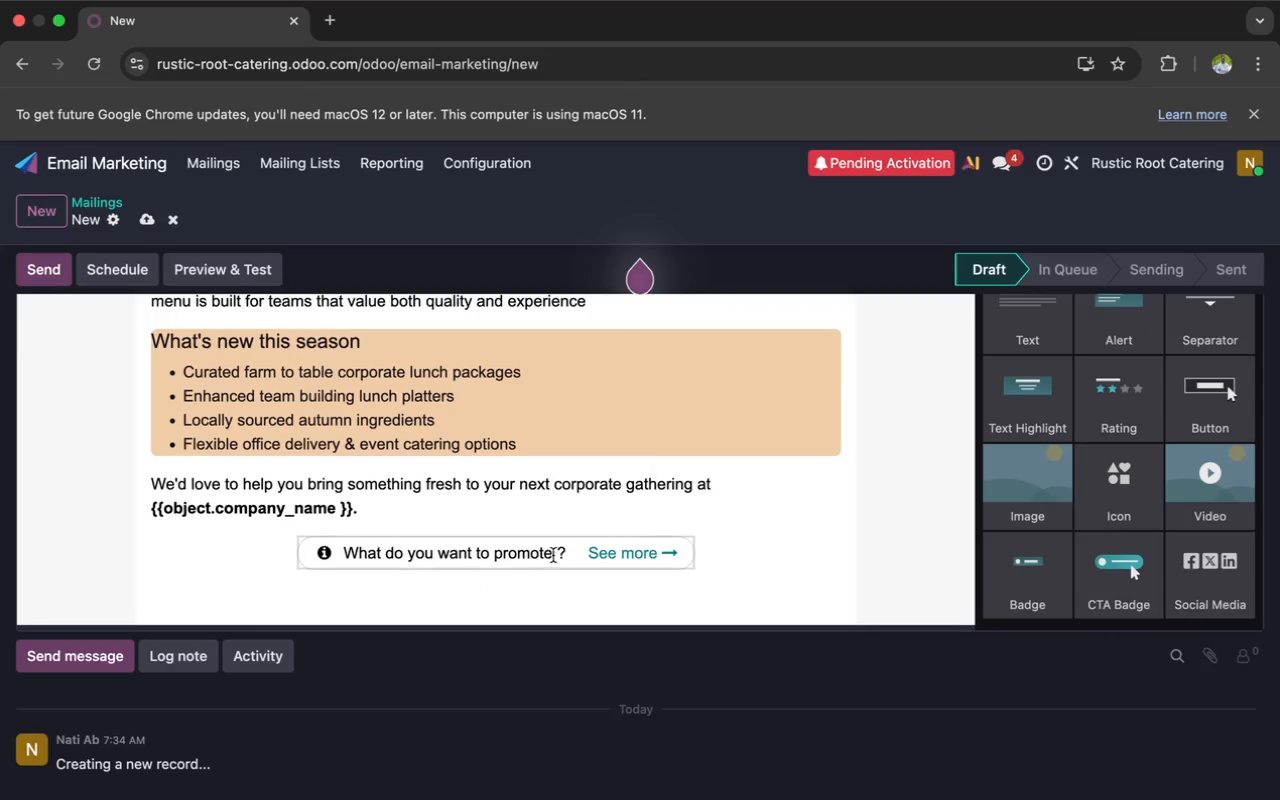 
left_click_drag(start_coordinate=[570, 552], to_coordinate=[342, 550])
 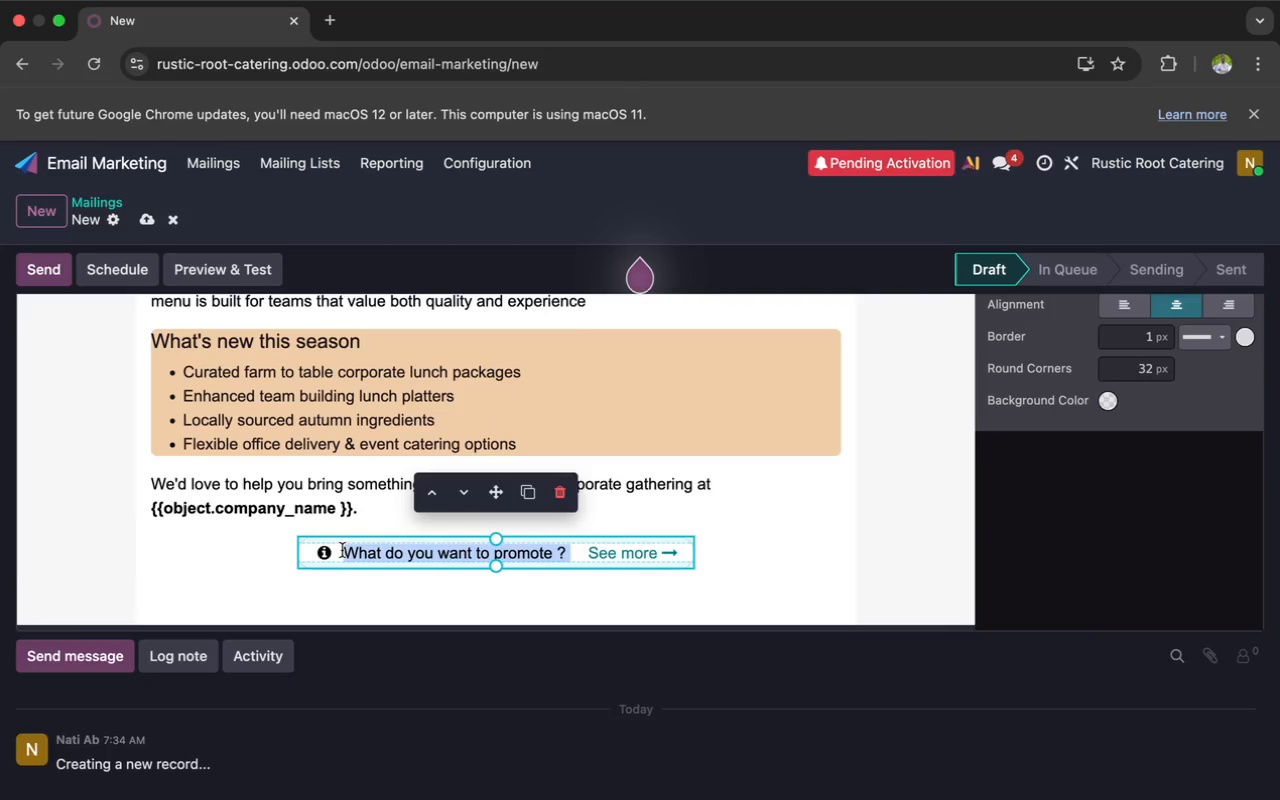 
key(Backspace)
 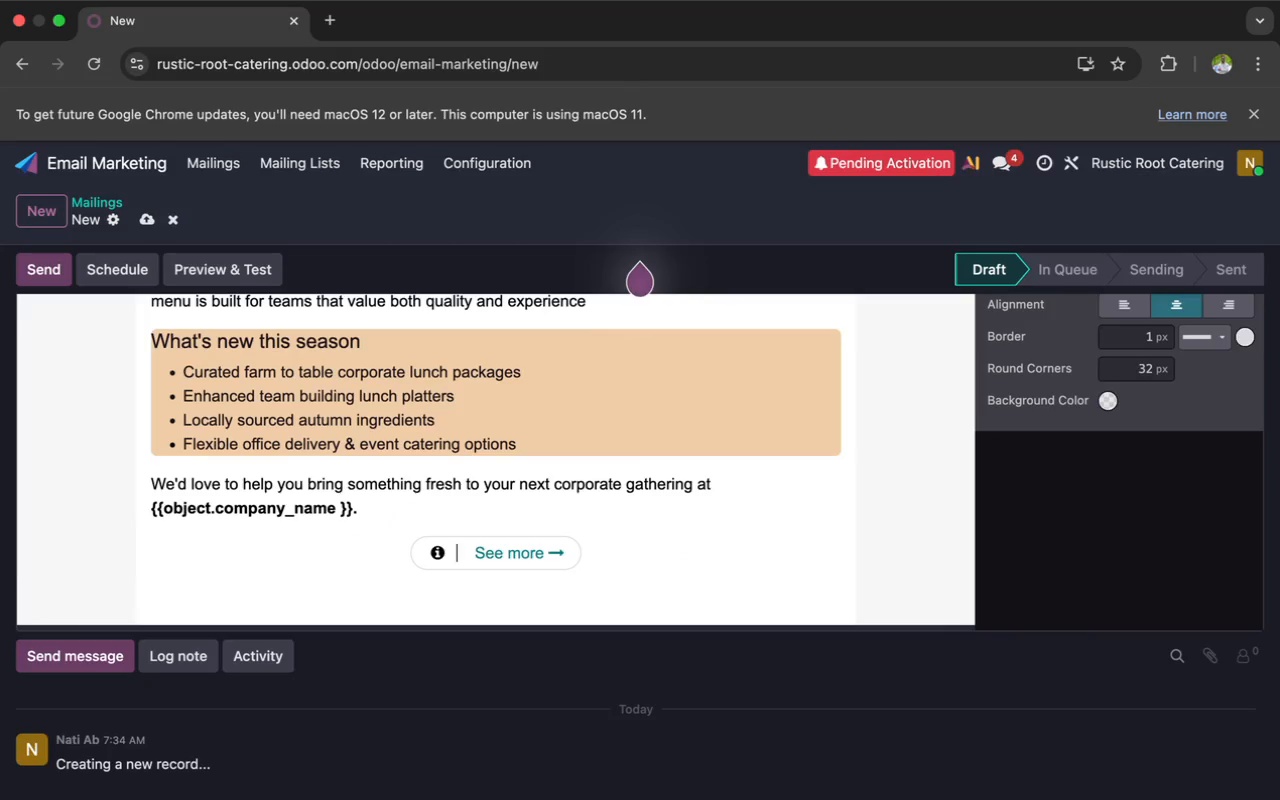 
type(View Seasonal Menu)
 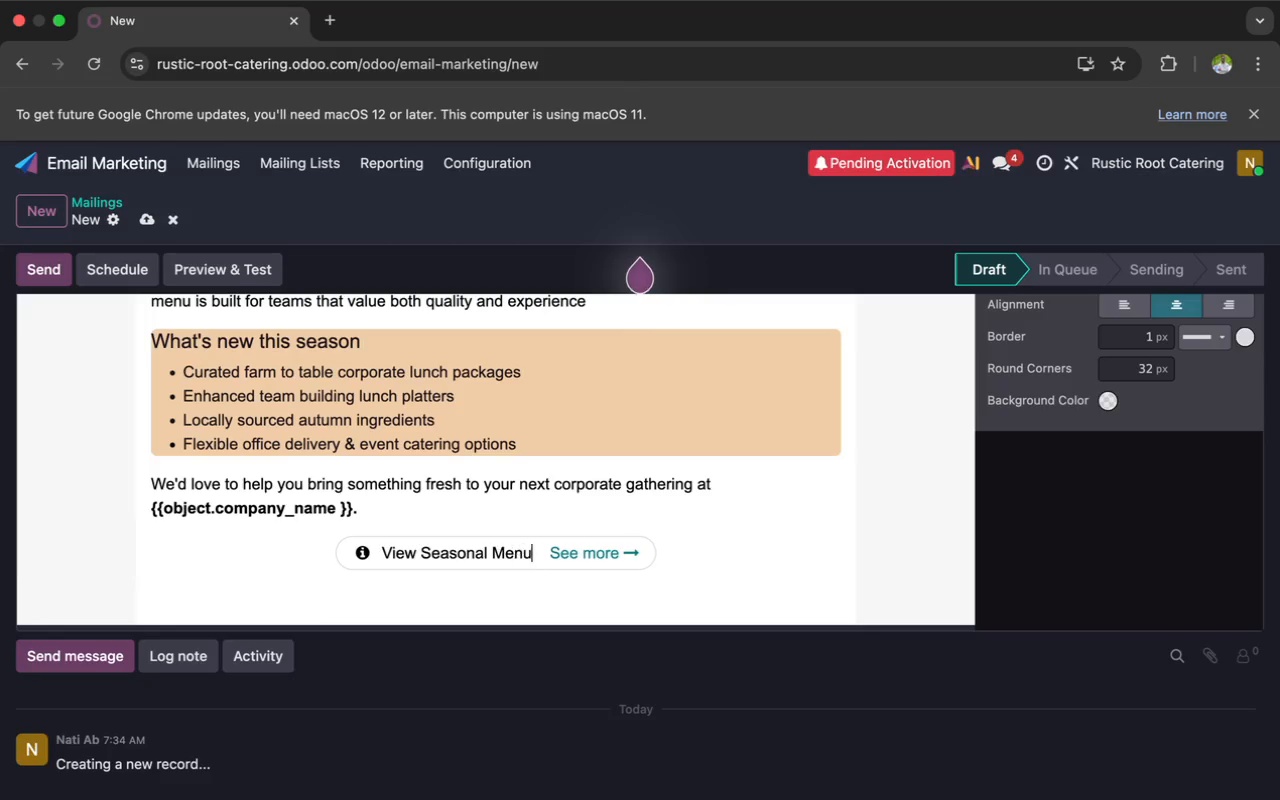 
left_click([591, 560])
 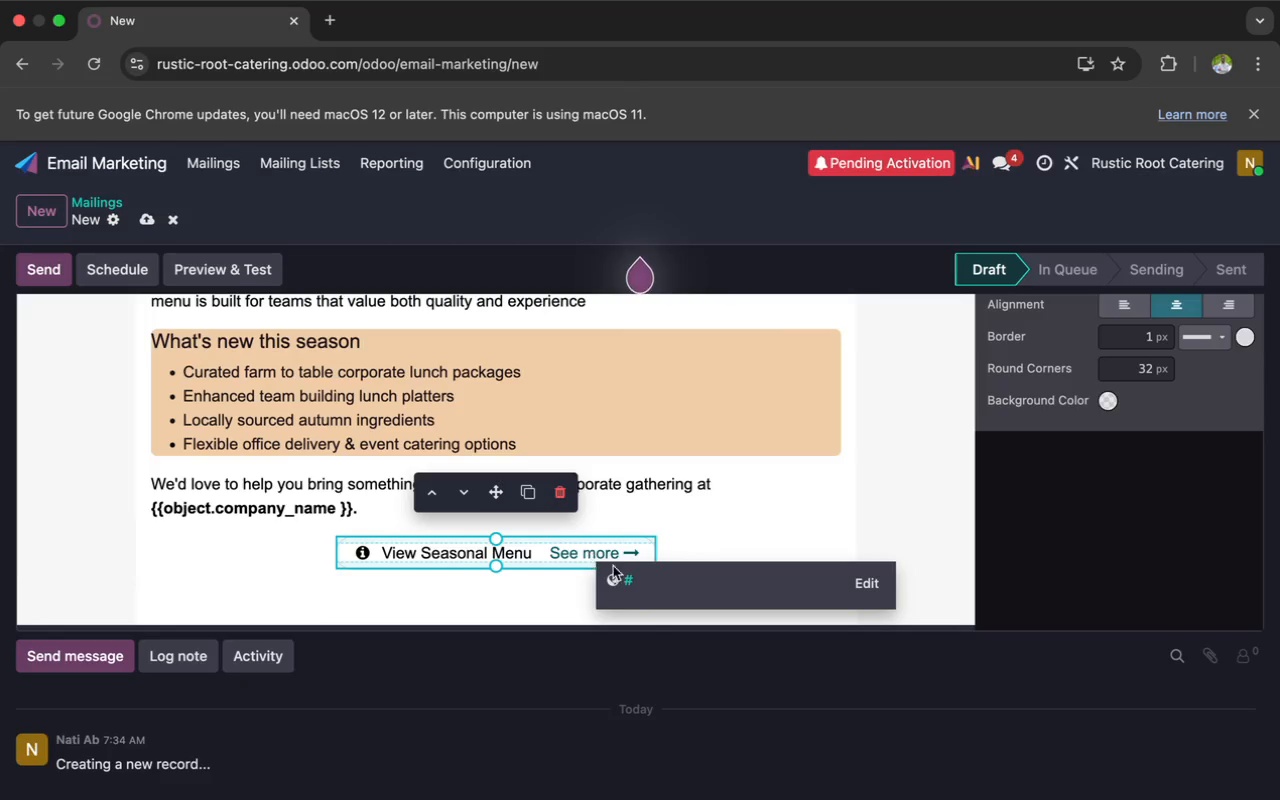 
left_click([637, 578])
 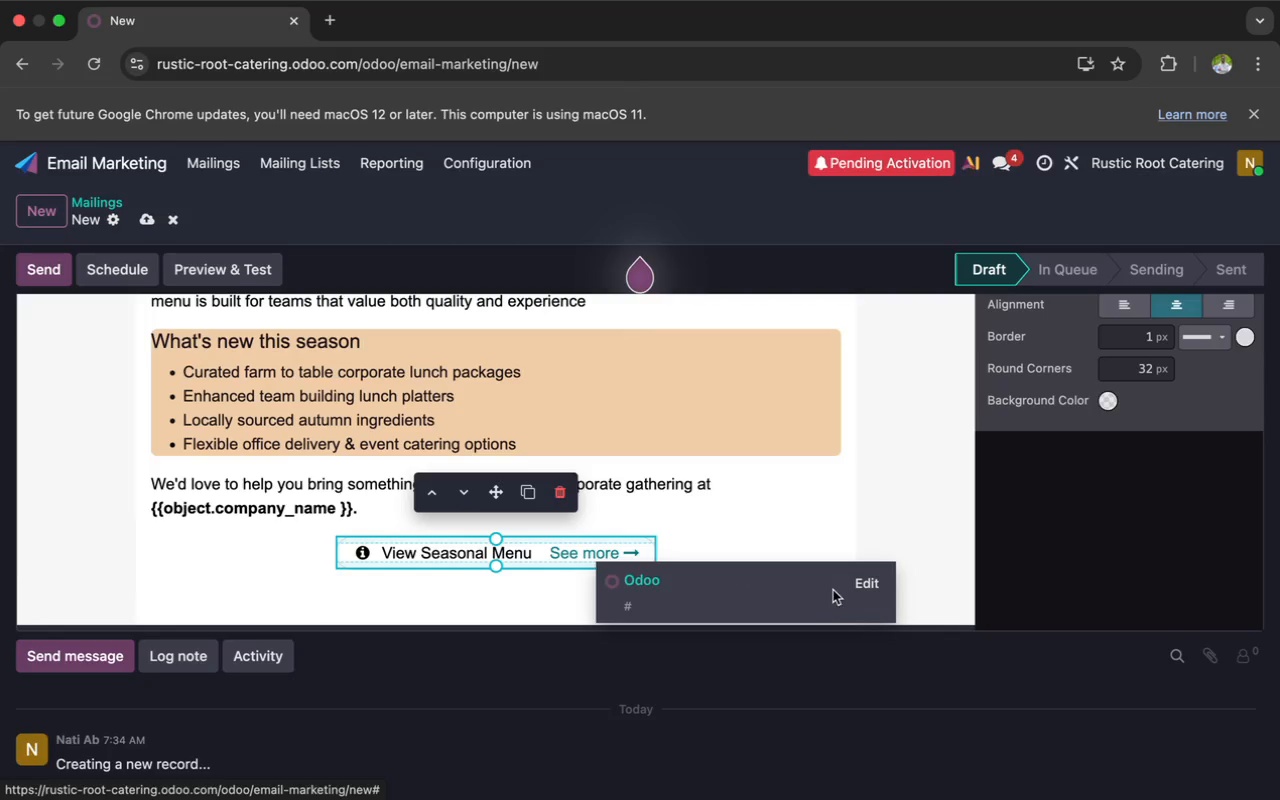 
left_click([860, 580])
 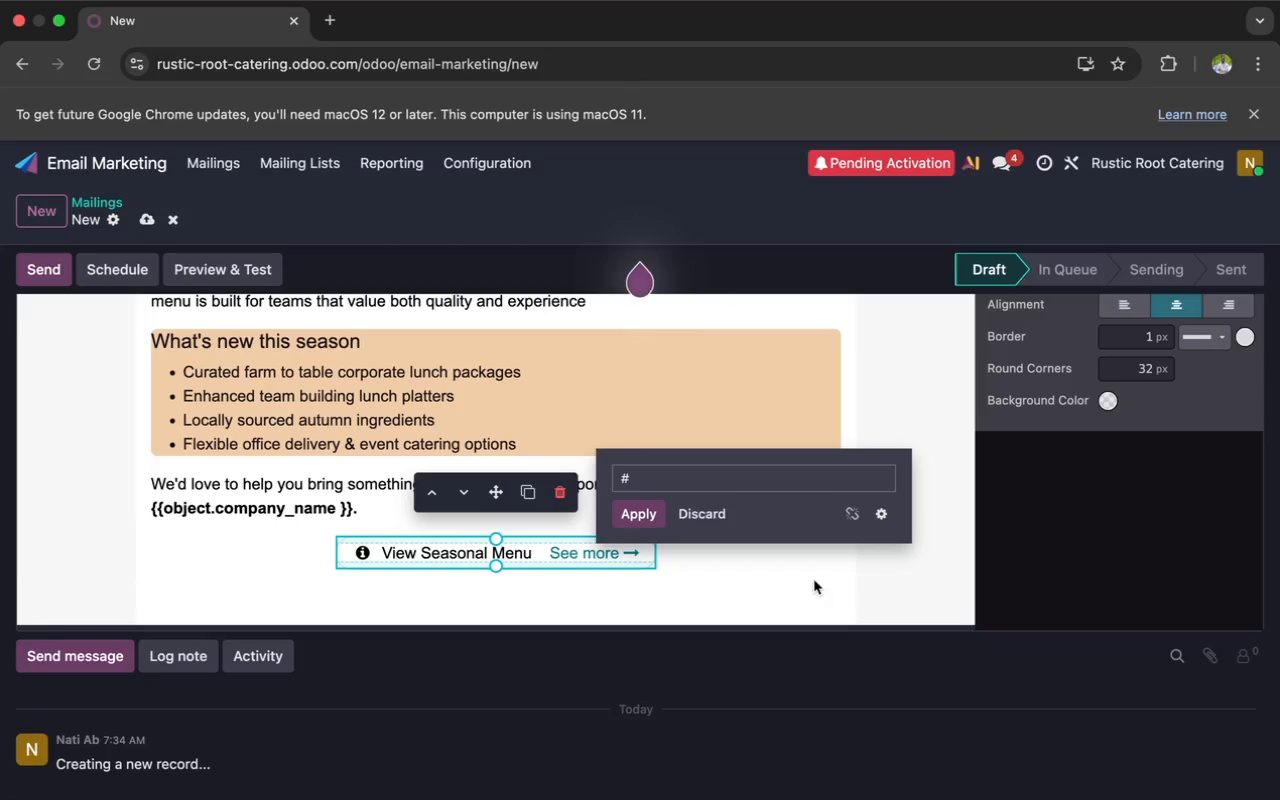 
left_click([706, 483])
 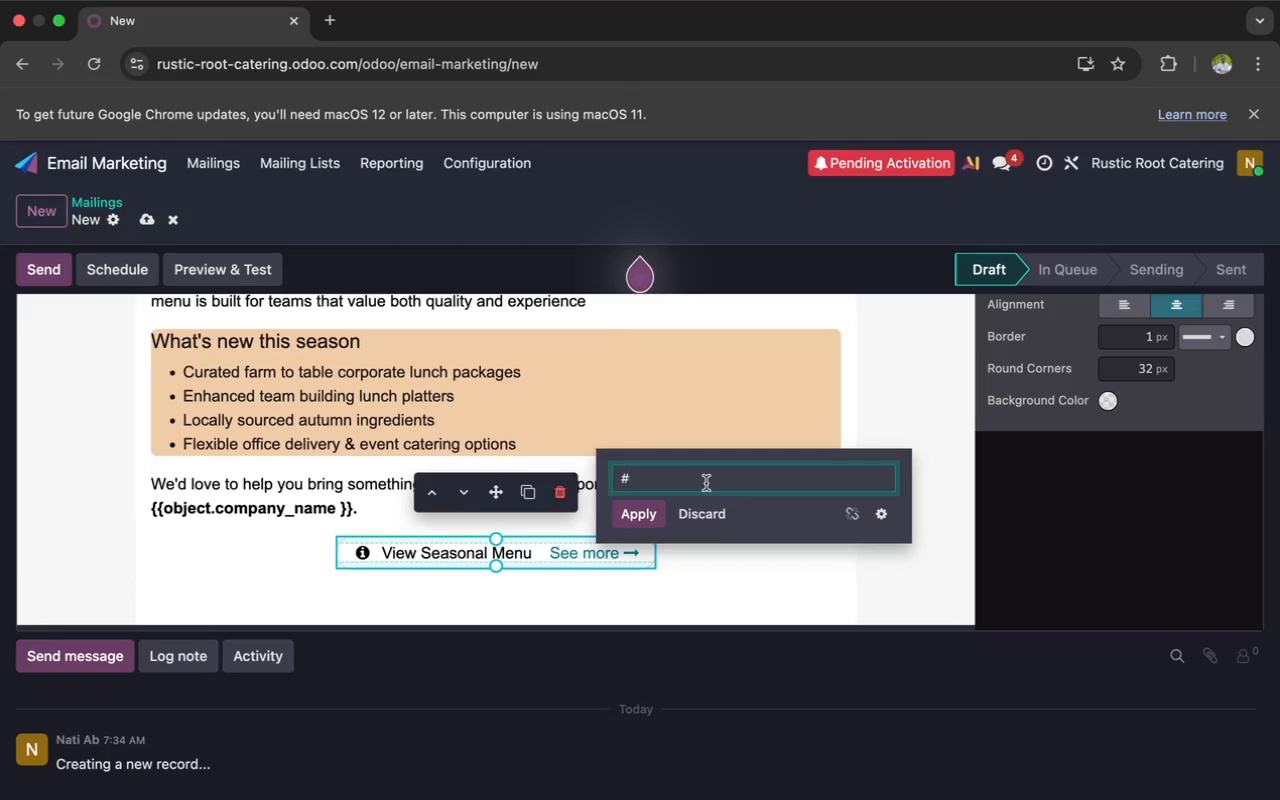 
key(Backspace)
 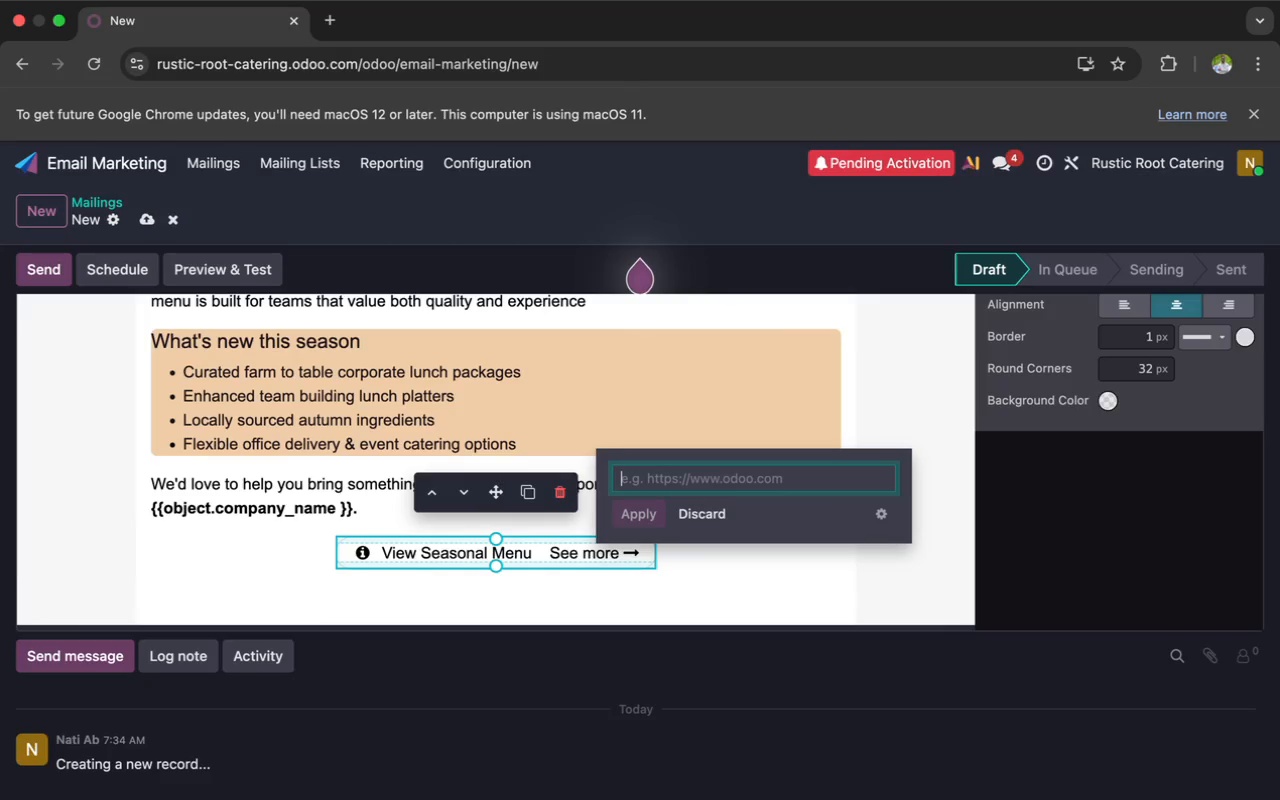 
type(link)
 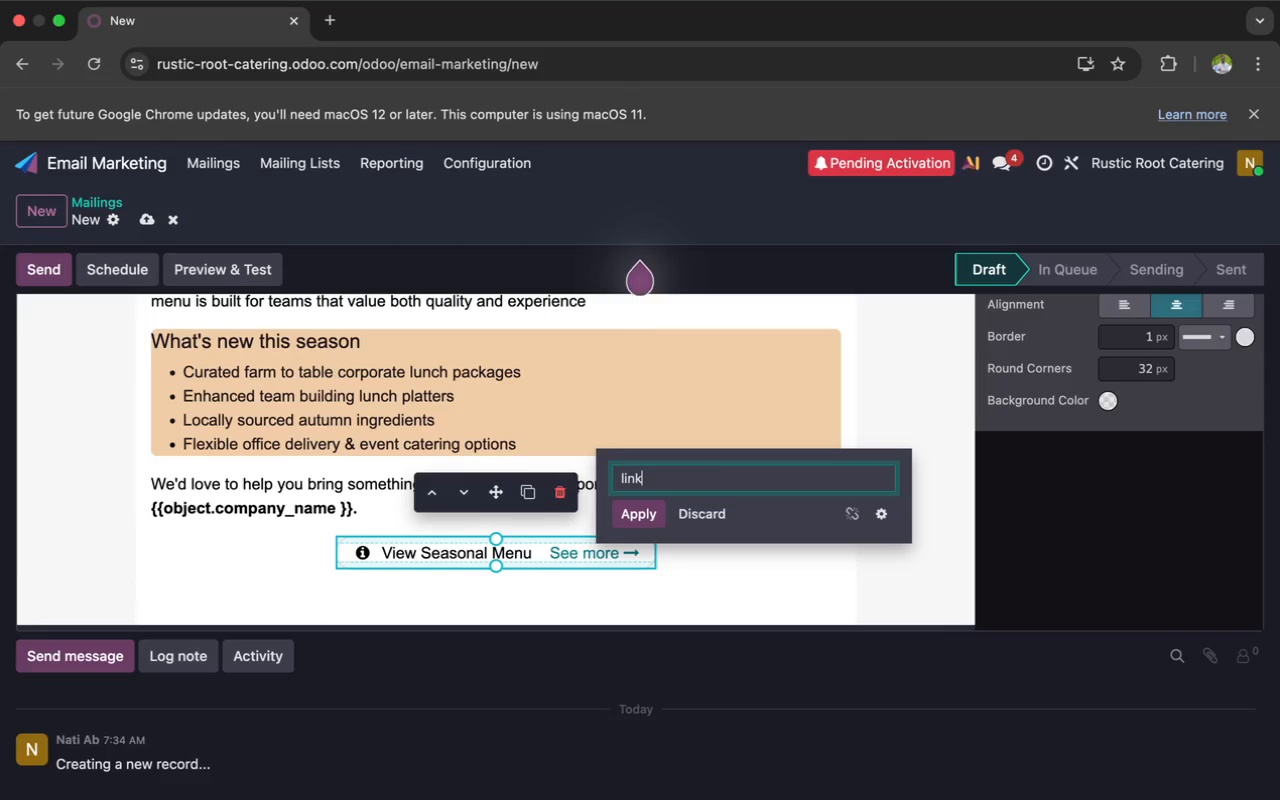 
key(Shift+Semicolon)
 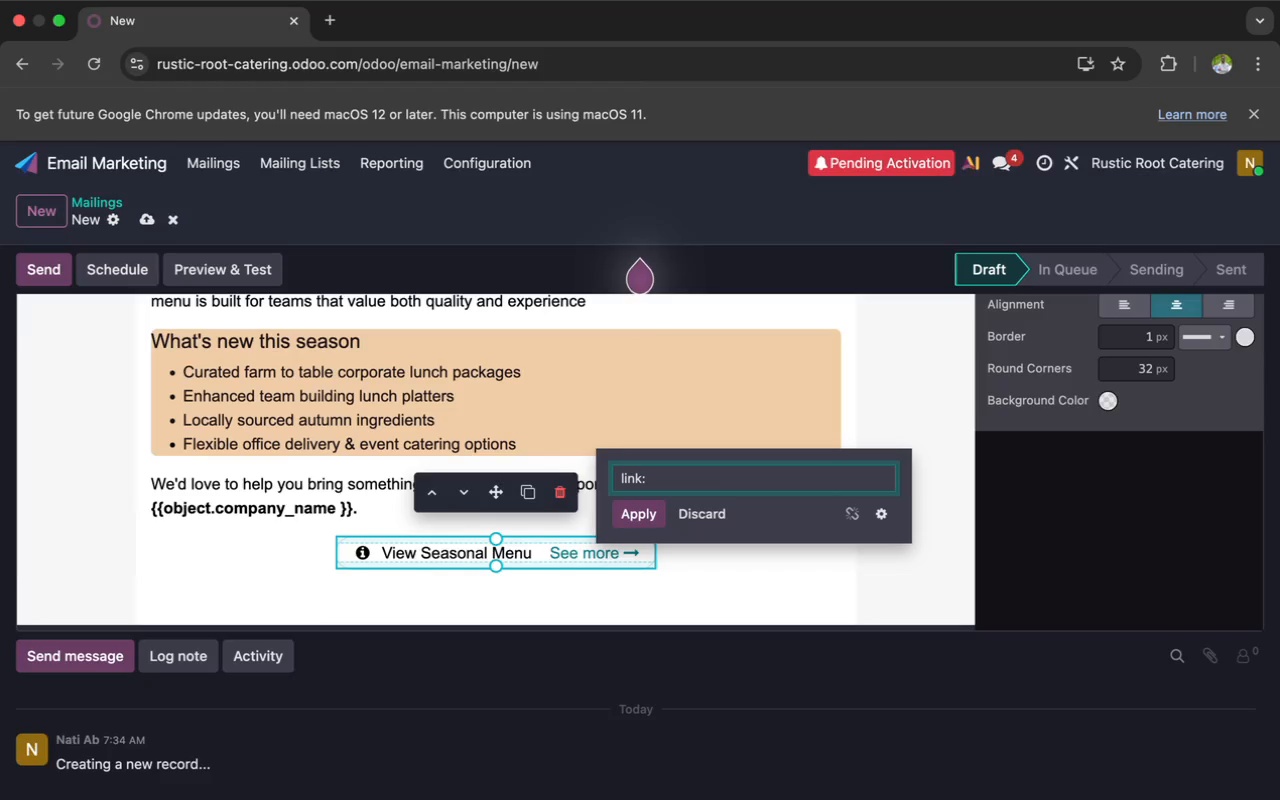 
key(Slash)
 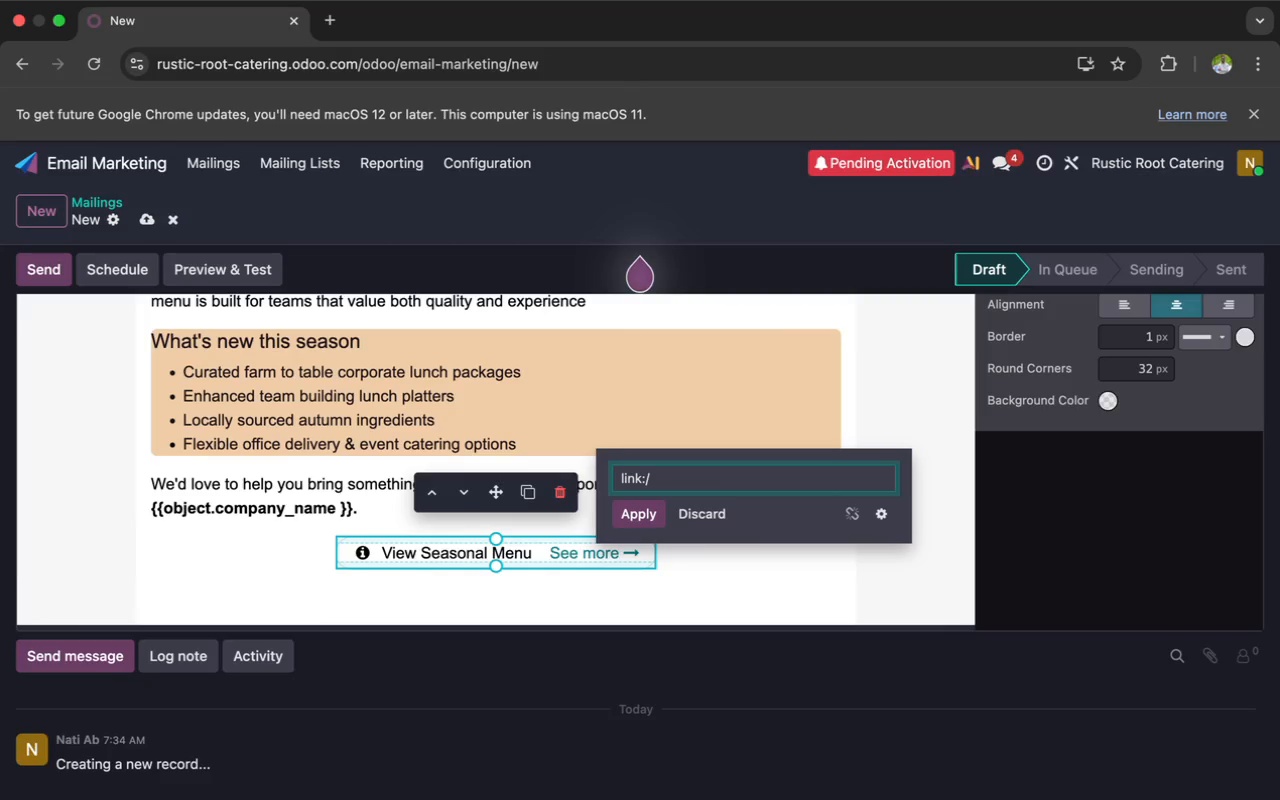 
key(Space)
 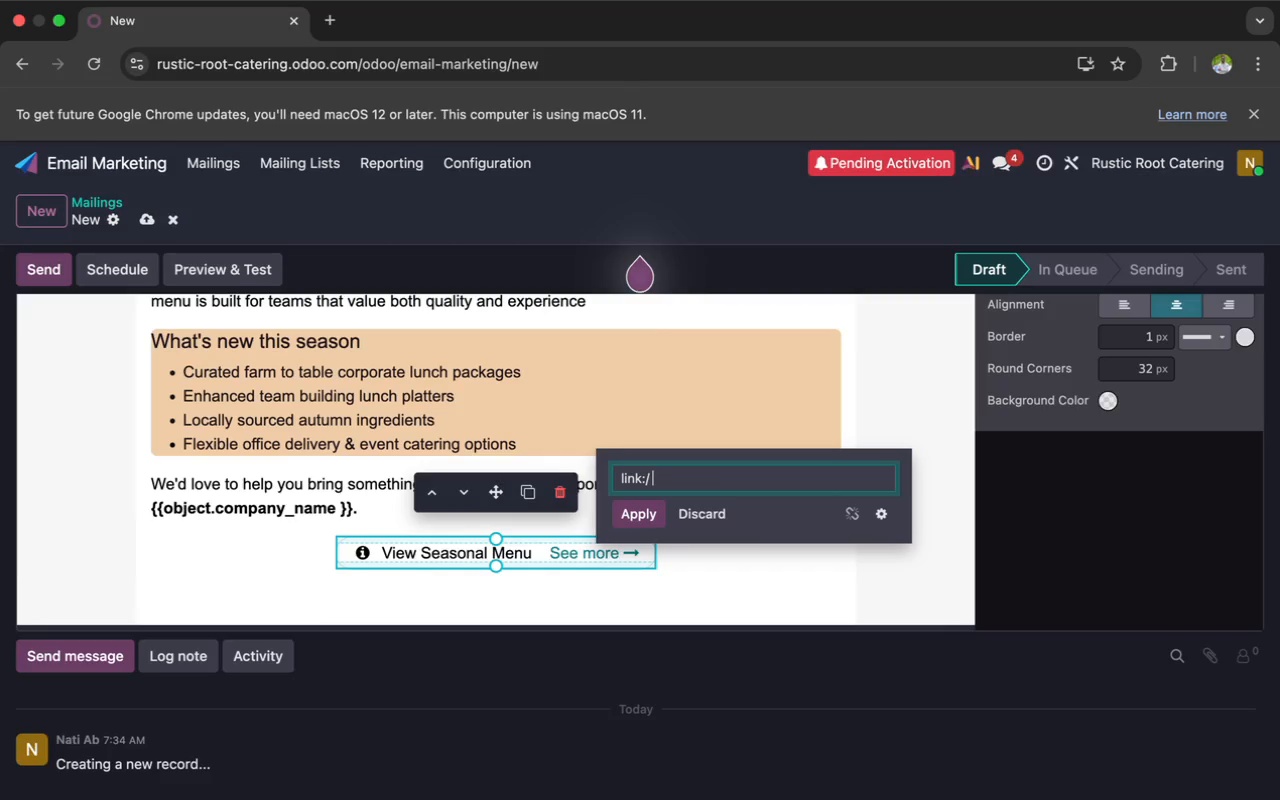 
key(A)
 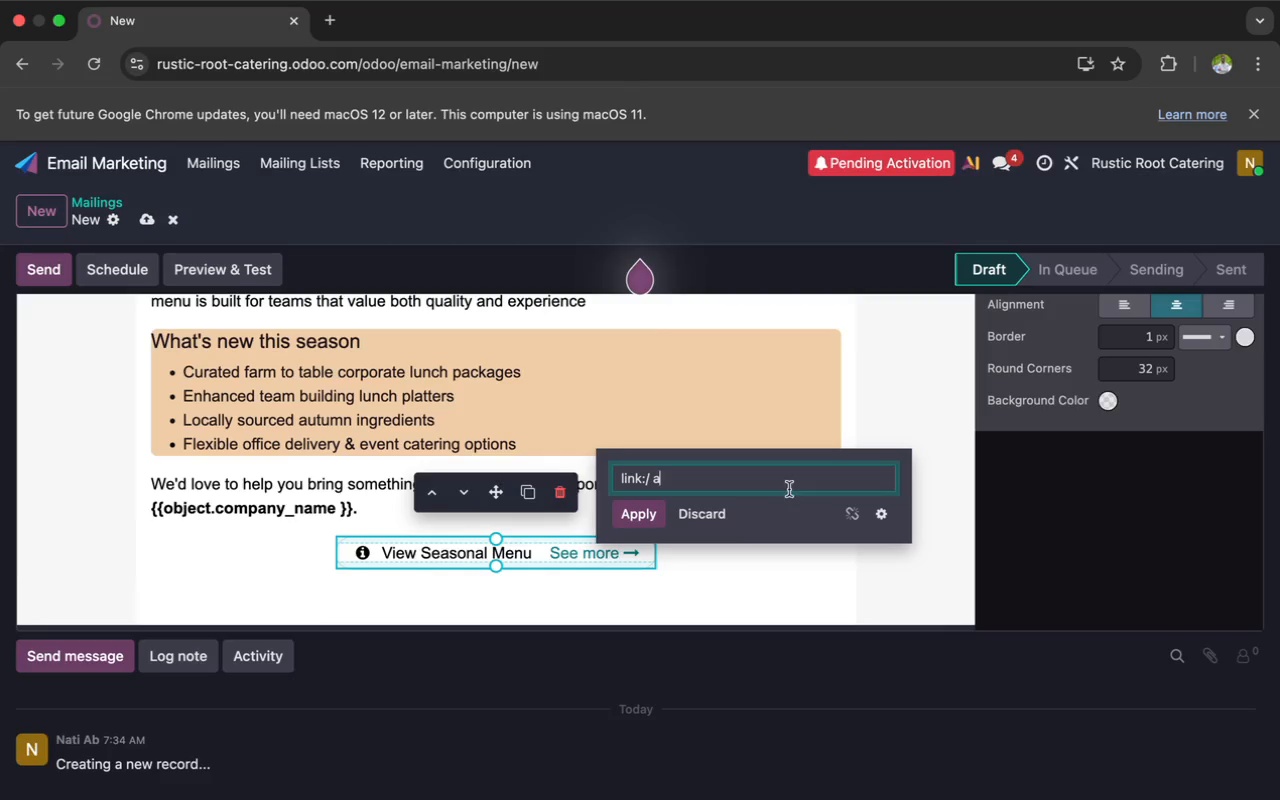 
left_click([708, 511])
 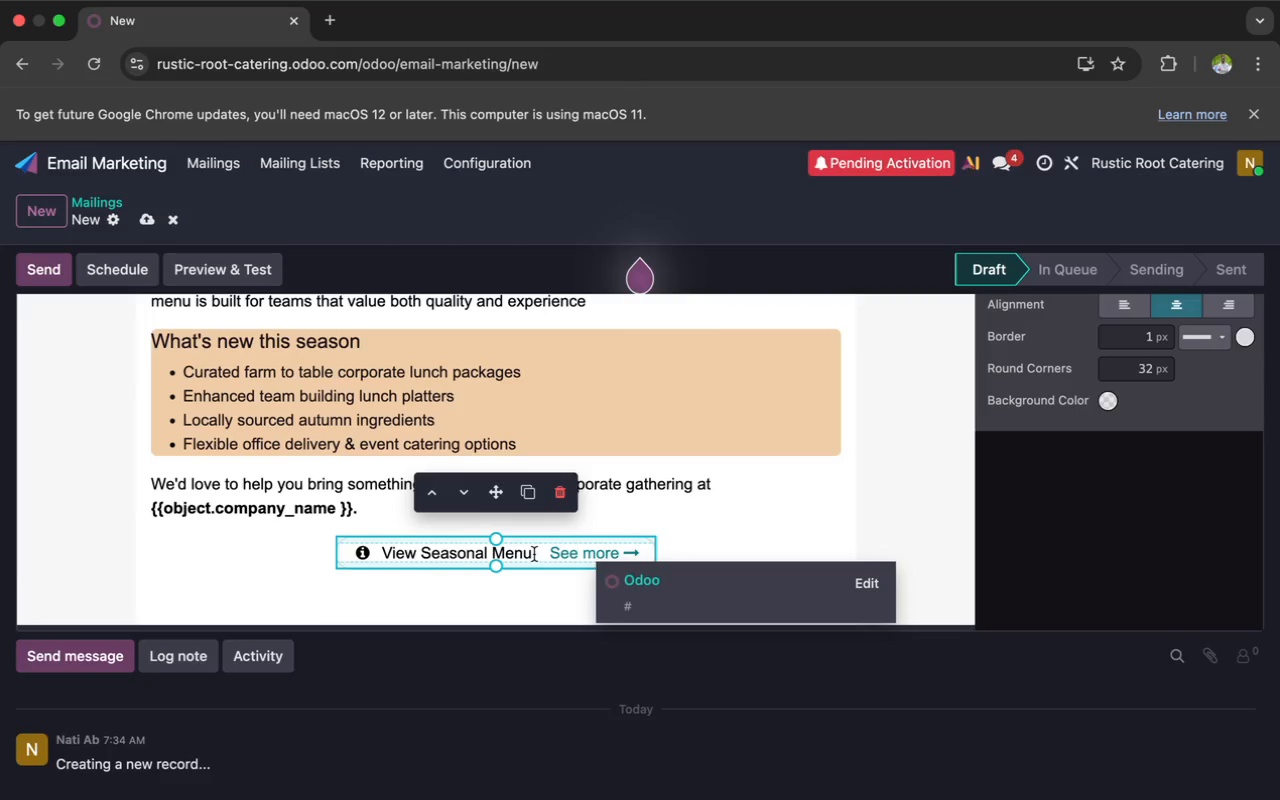 
left_click_drag(start_coordinate=[531, 549], to_coordinate=[378, 555])
 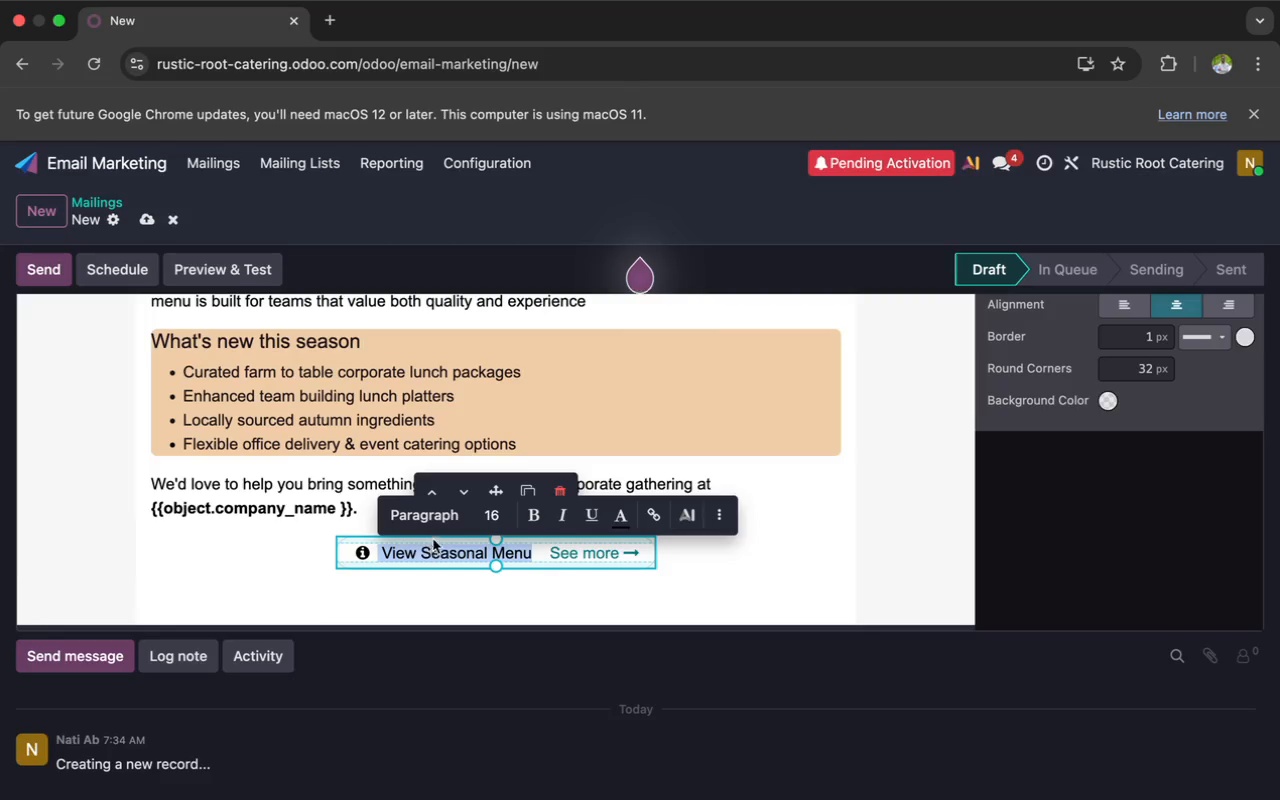 
left_click([490, 519])
 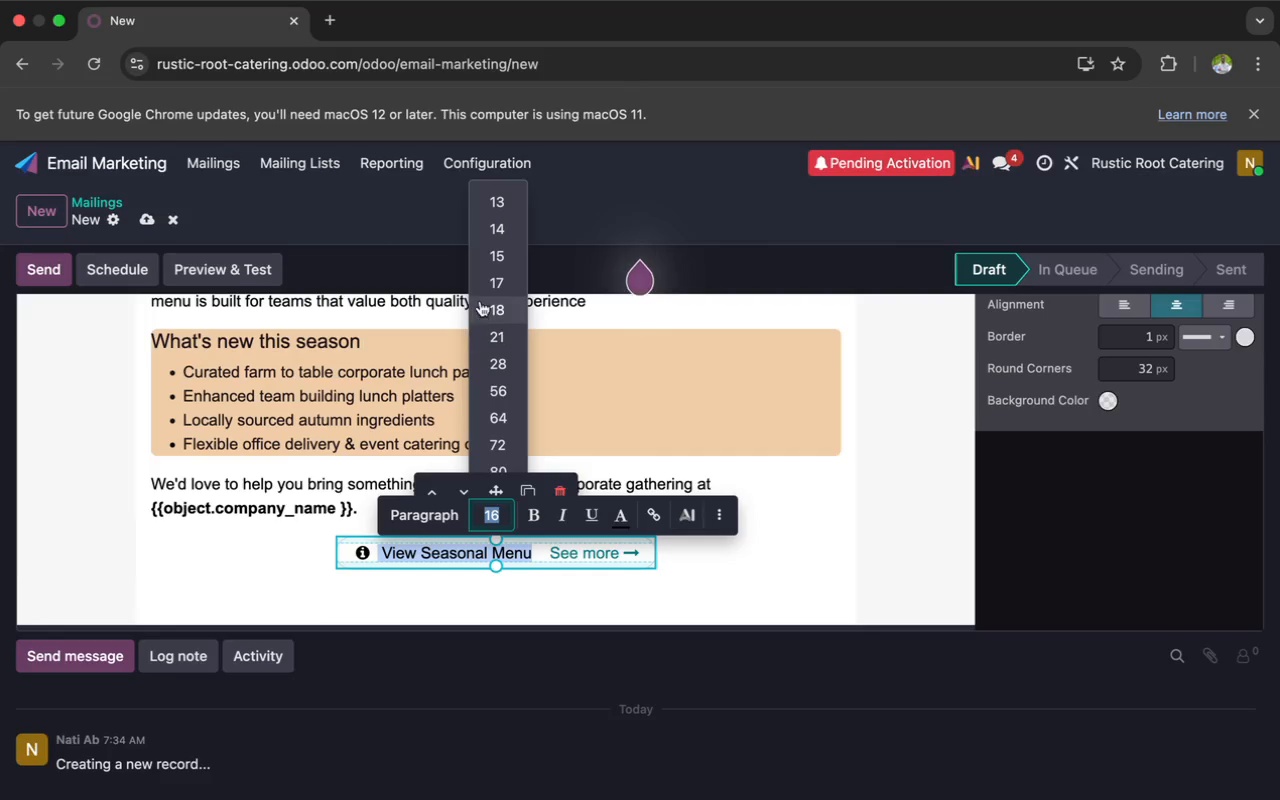 
left_click([483, 289])
 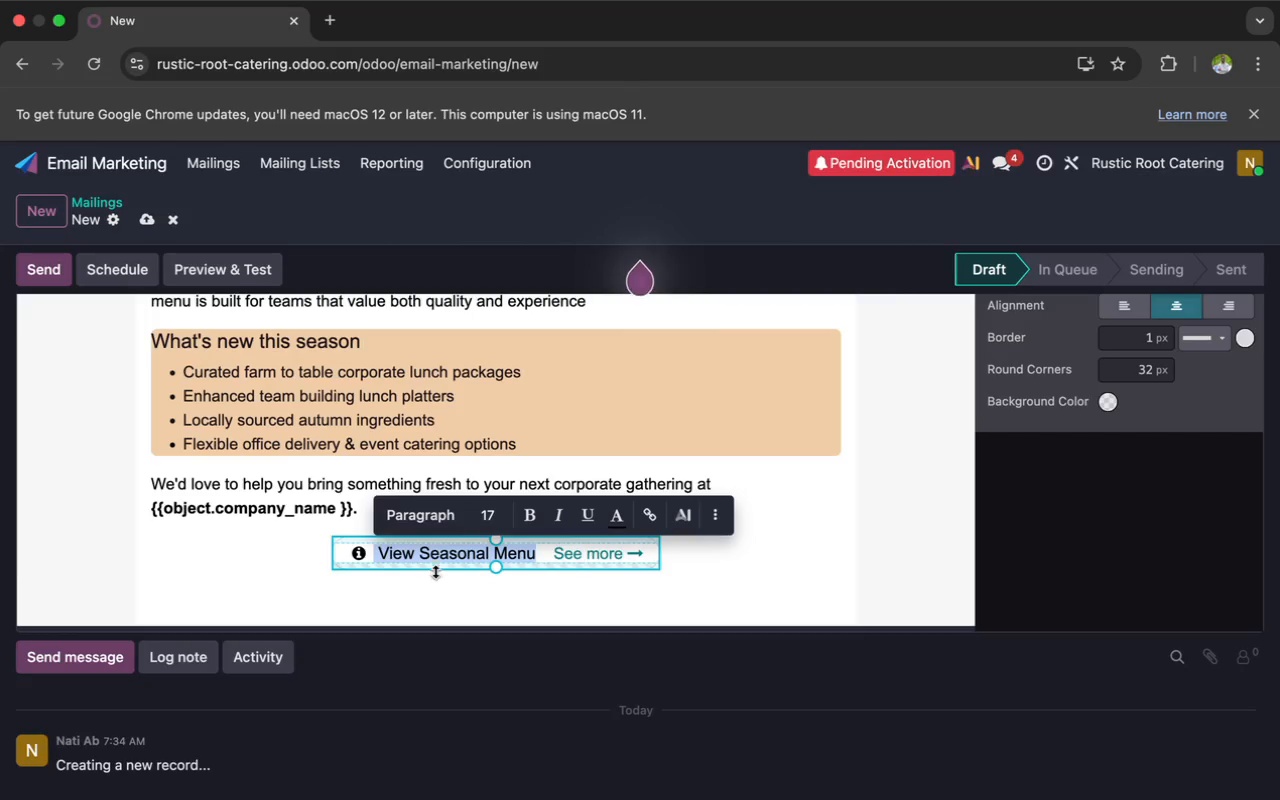 
left_click([429, 580])
 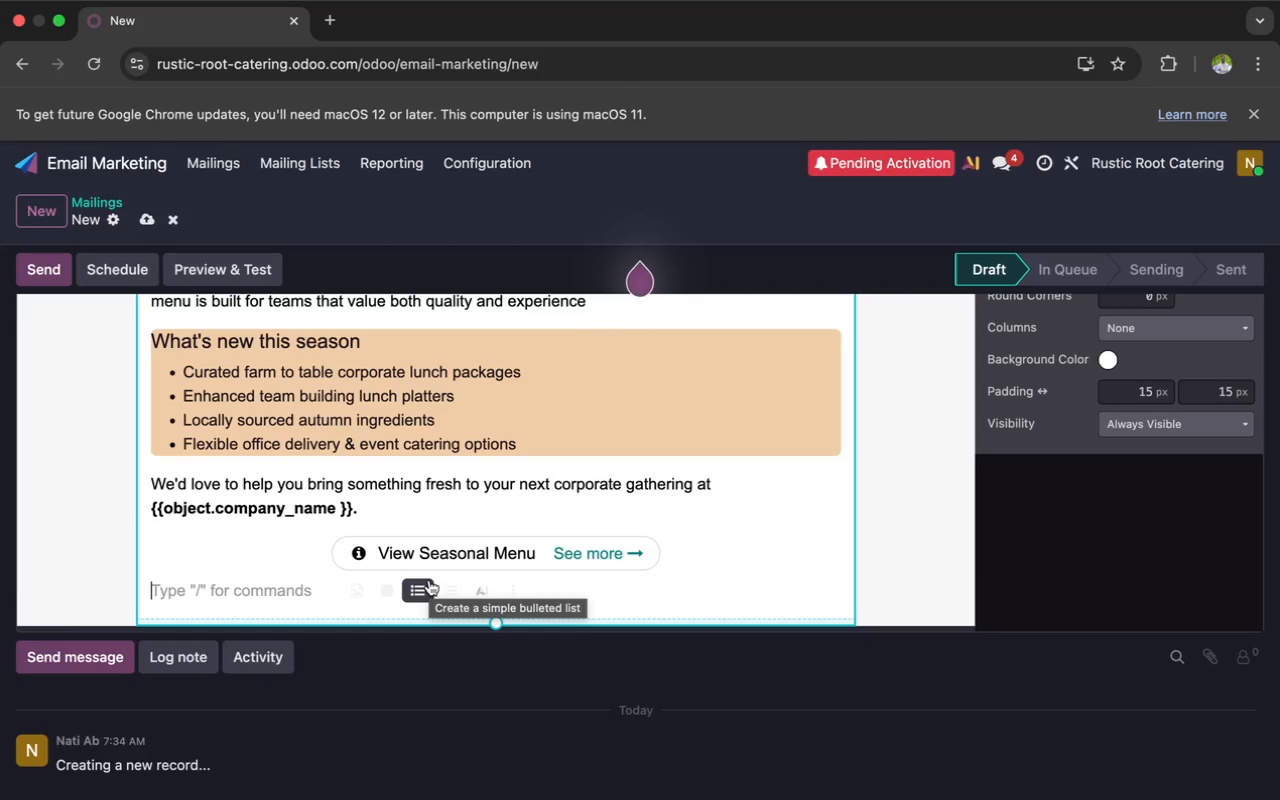 
wait(10.46)
 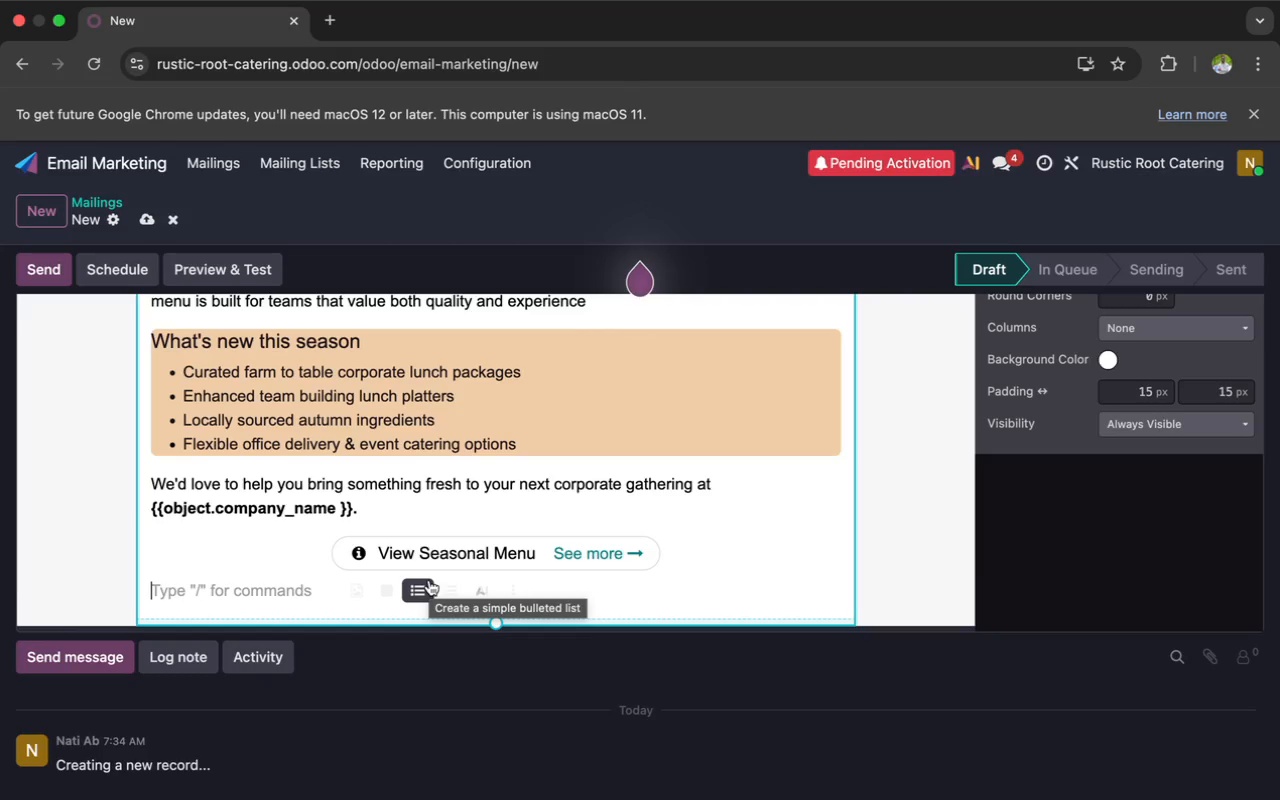 
left_click_drag(start_coordinate=[486, 619], to_coordinate=[475, 572])
 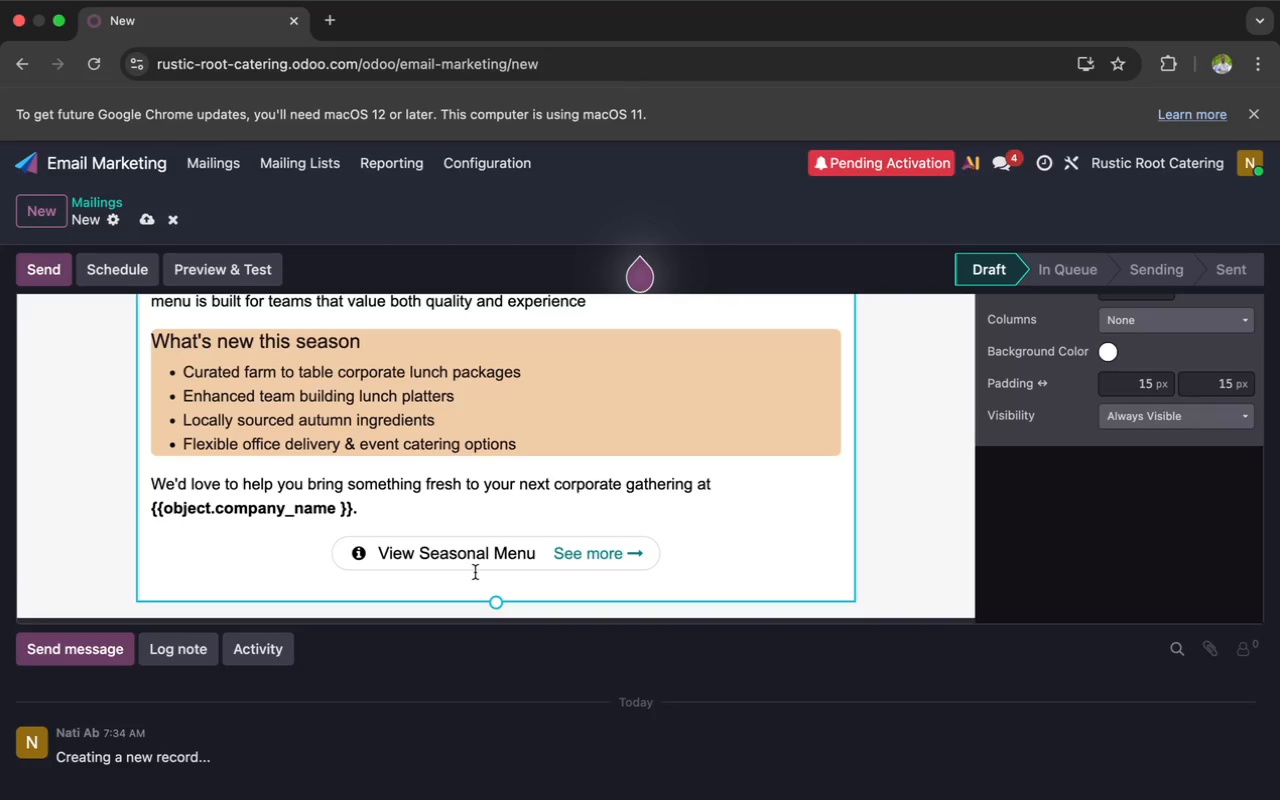 
key(Backspace)
 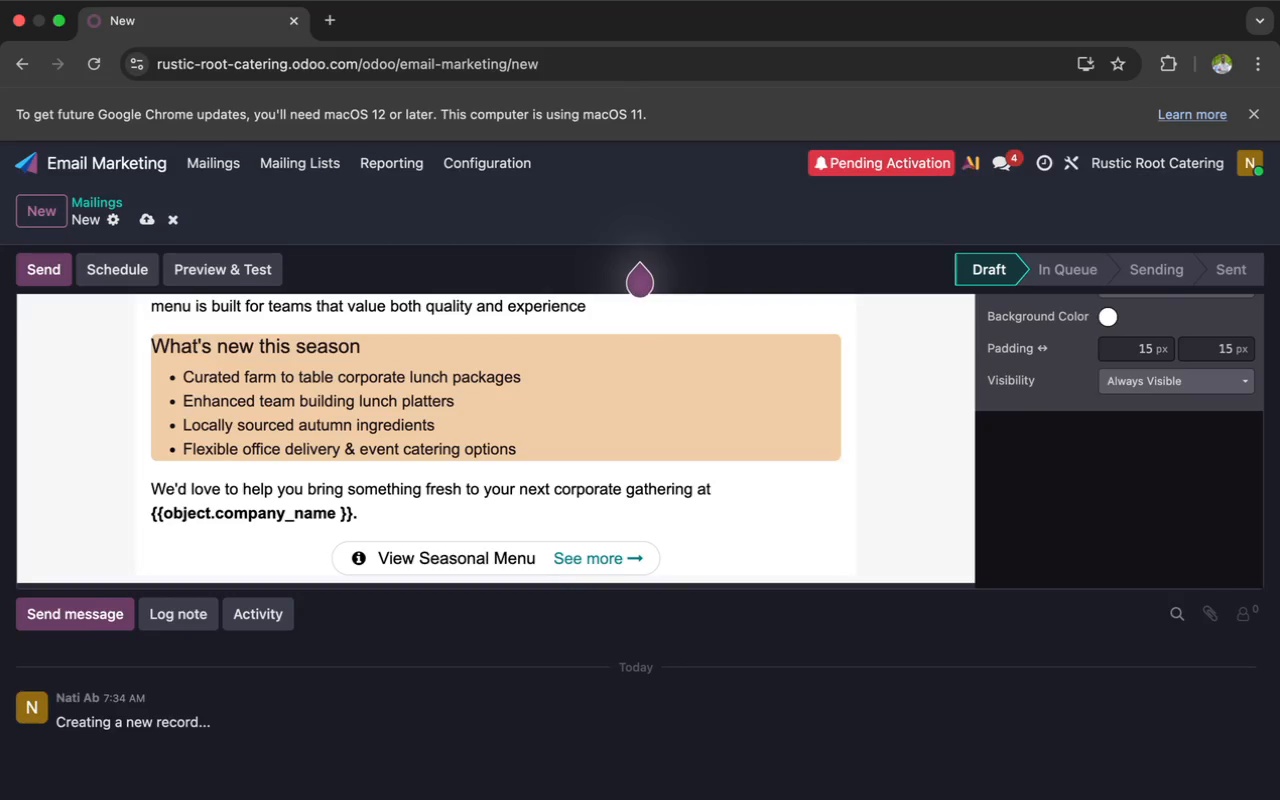 
scroll: coordinate [596, 538], scroll_direction: up, amount: 29.0
 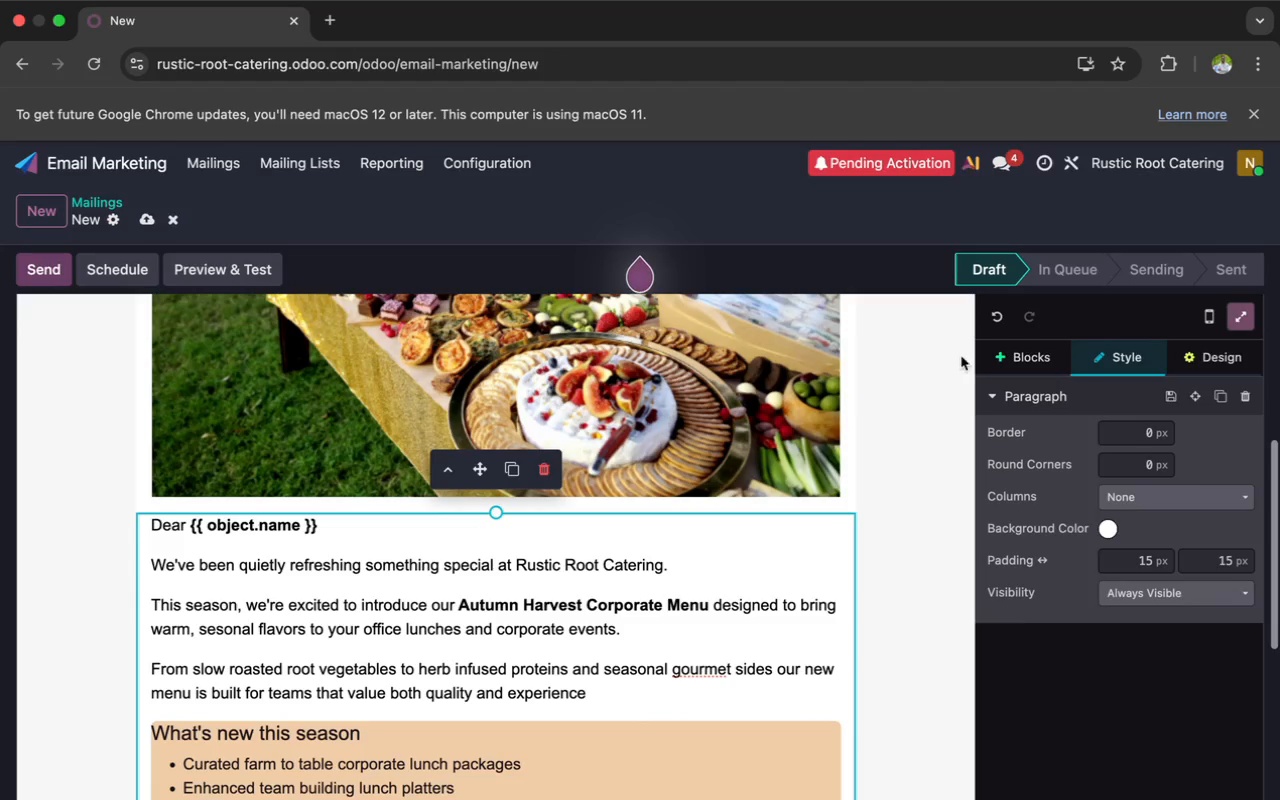 
left_click([1010, 349])
 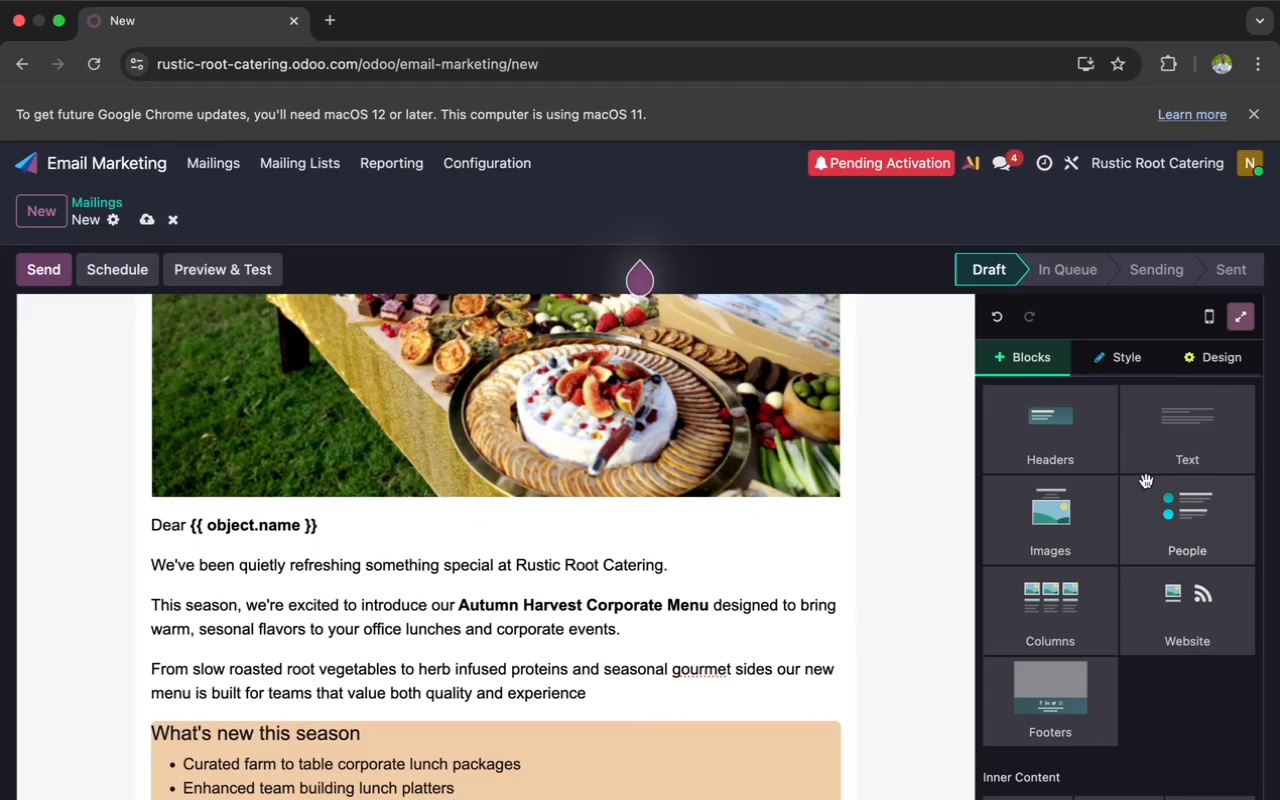 
left_click([1070, 687])
 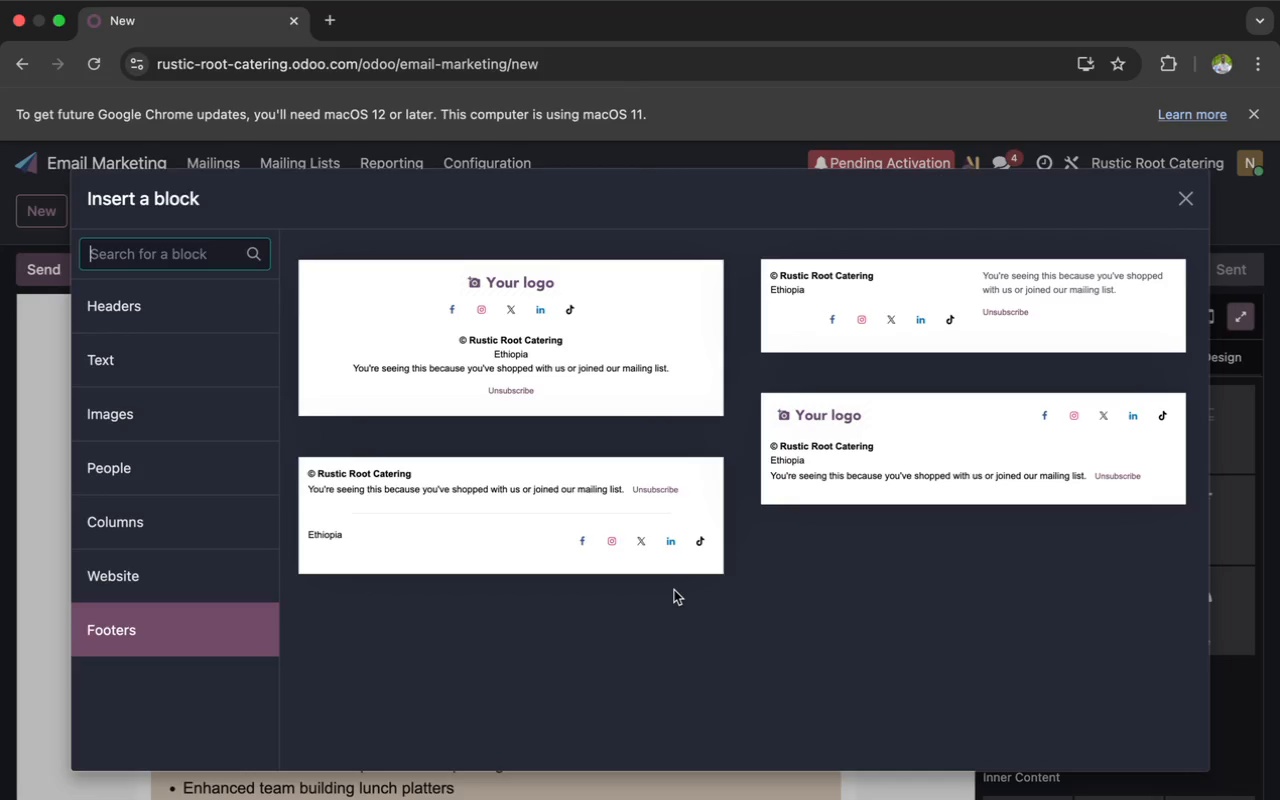 
wait(10.77)
 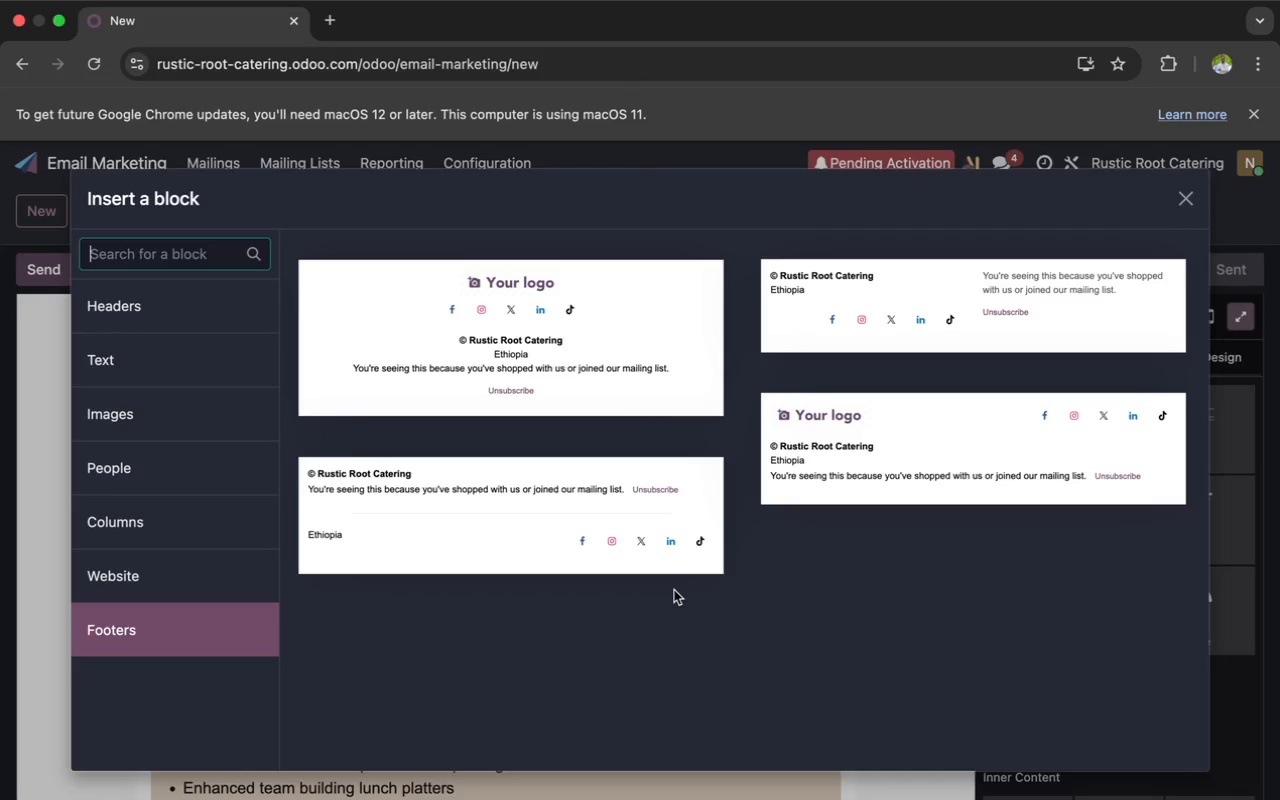 
left_click([509, 552])
 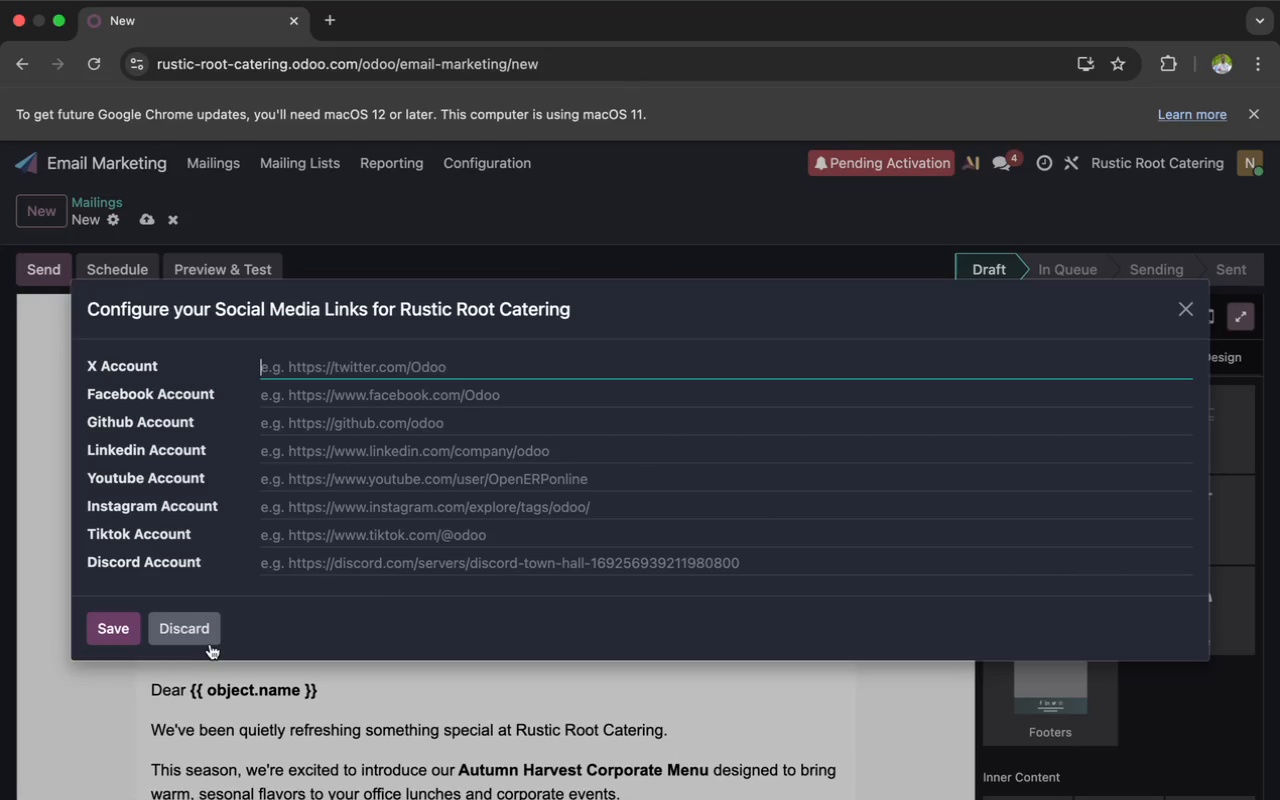 
left_click([200, 637])
 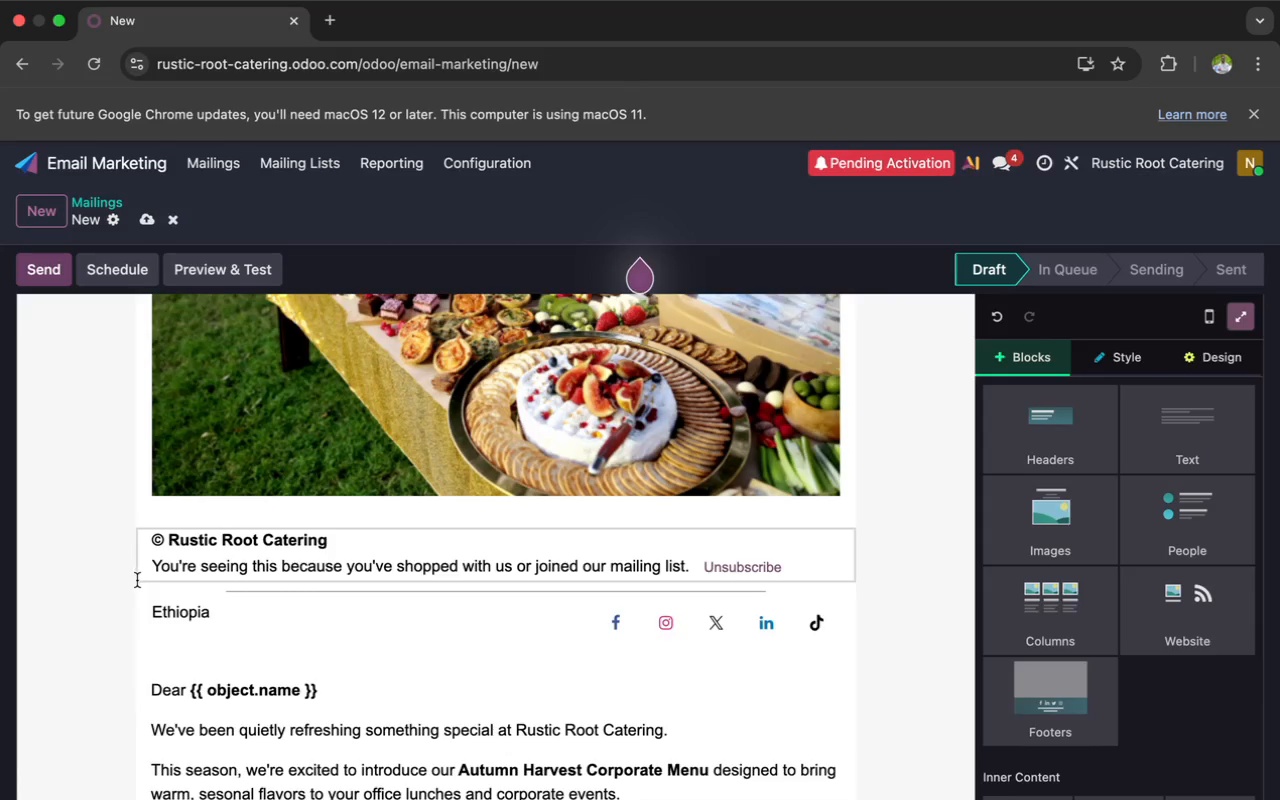 
left_click([133, 591])
 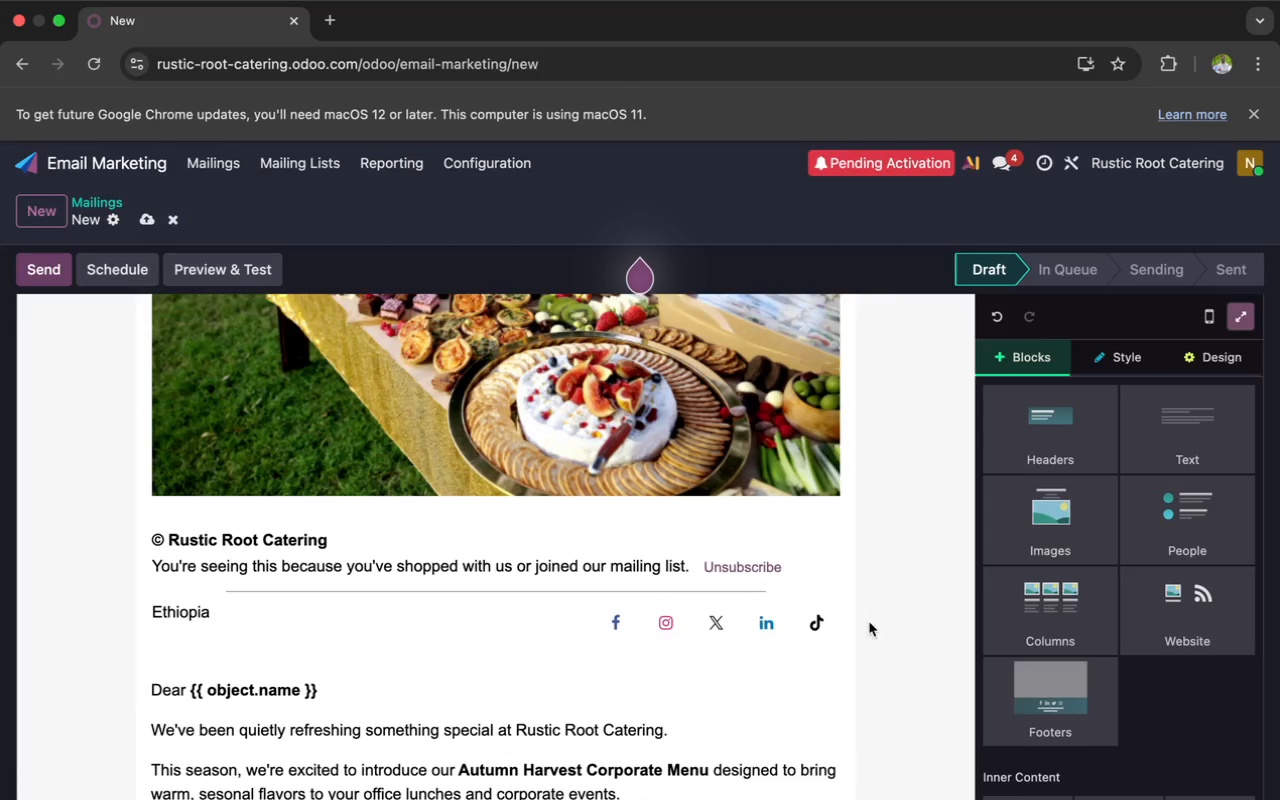 
left_click([843, 640])
 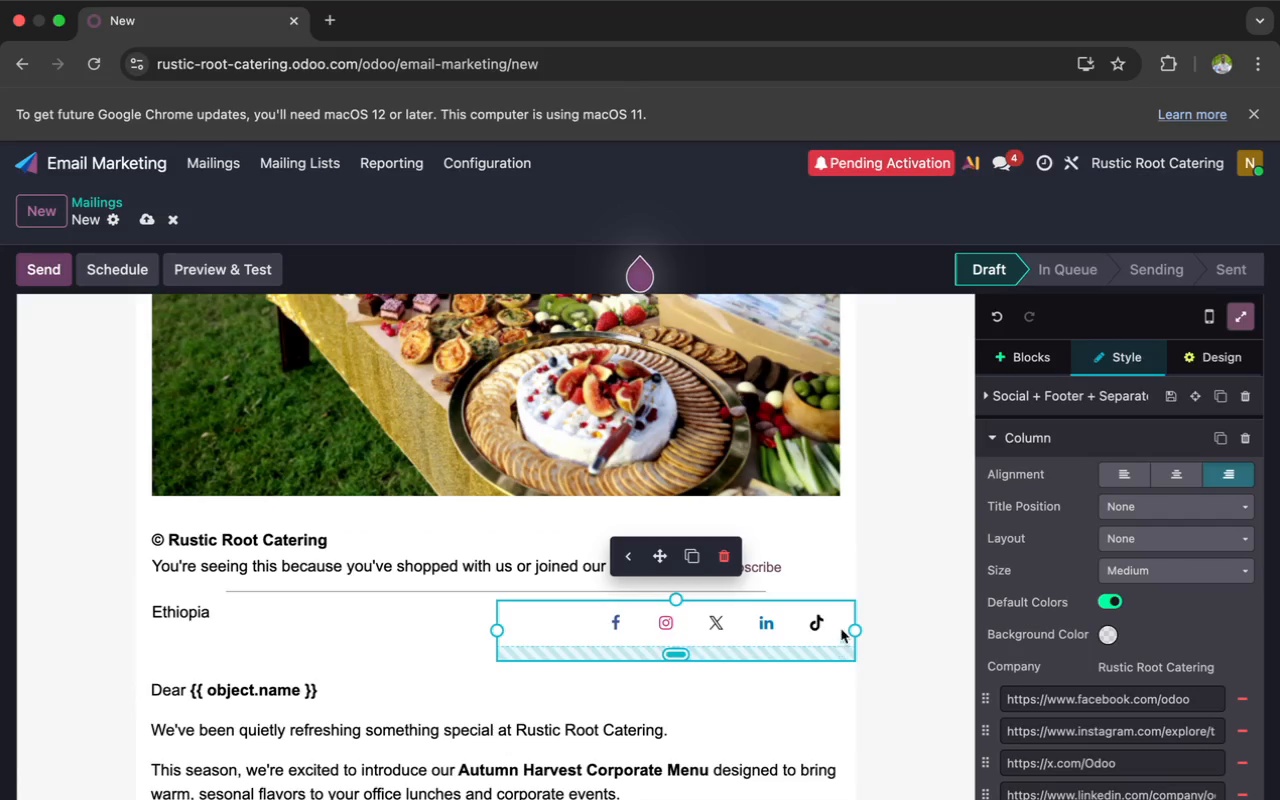 
left_click([843, 551])
 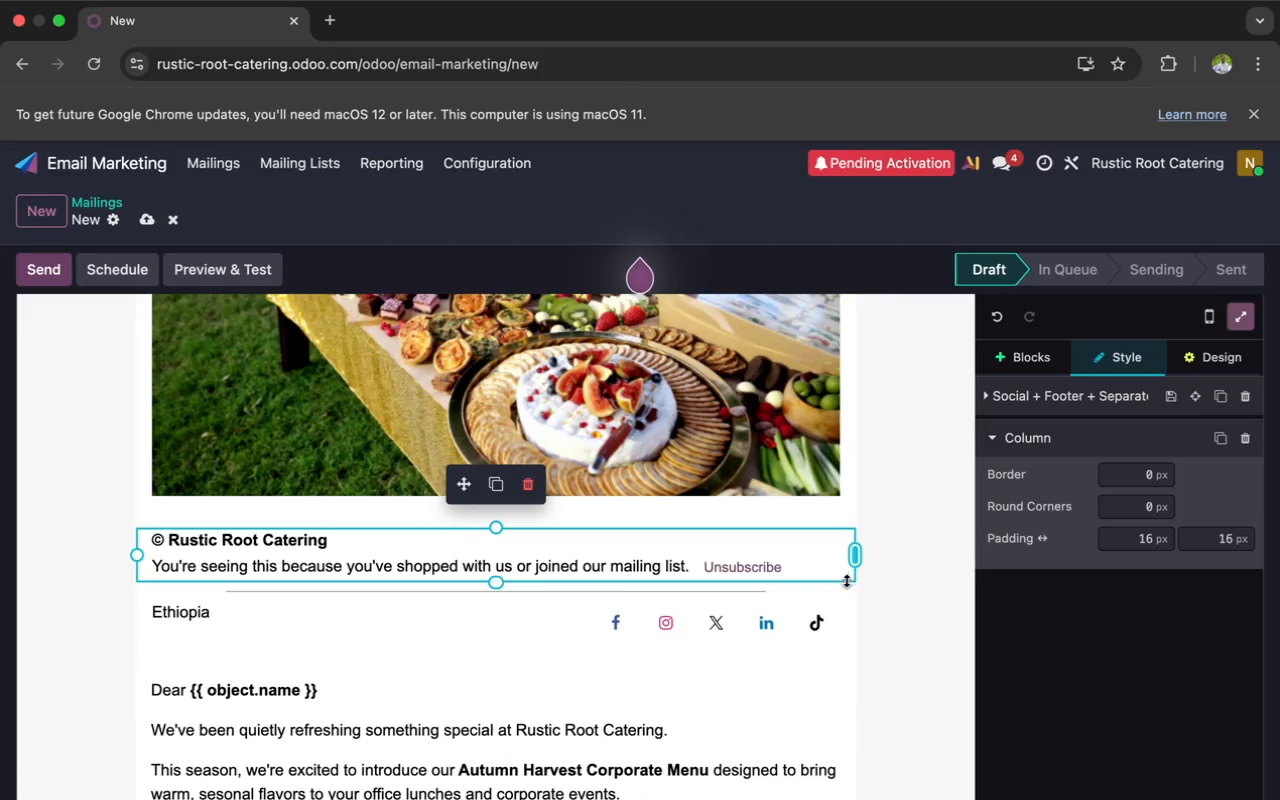 
left_click([845, 592])
 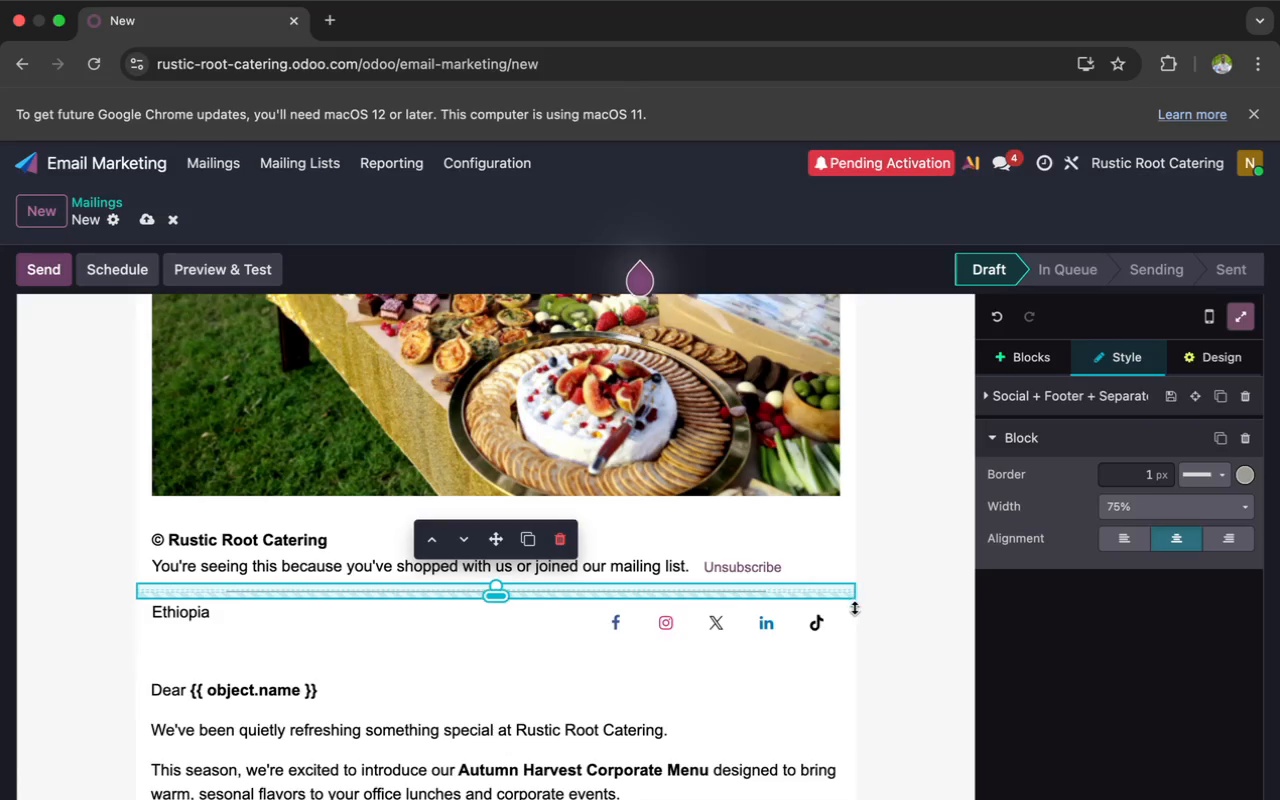 
left_click([852, 611])
 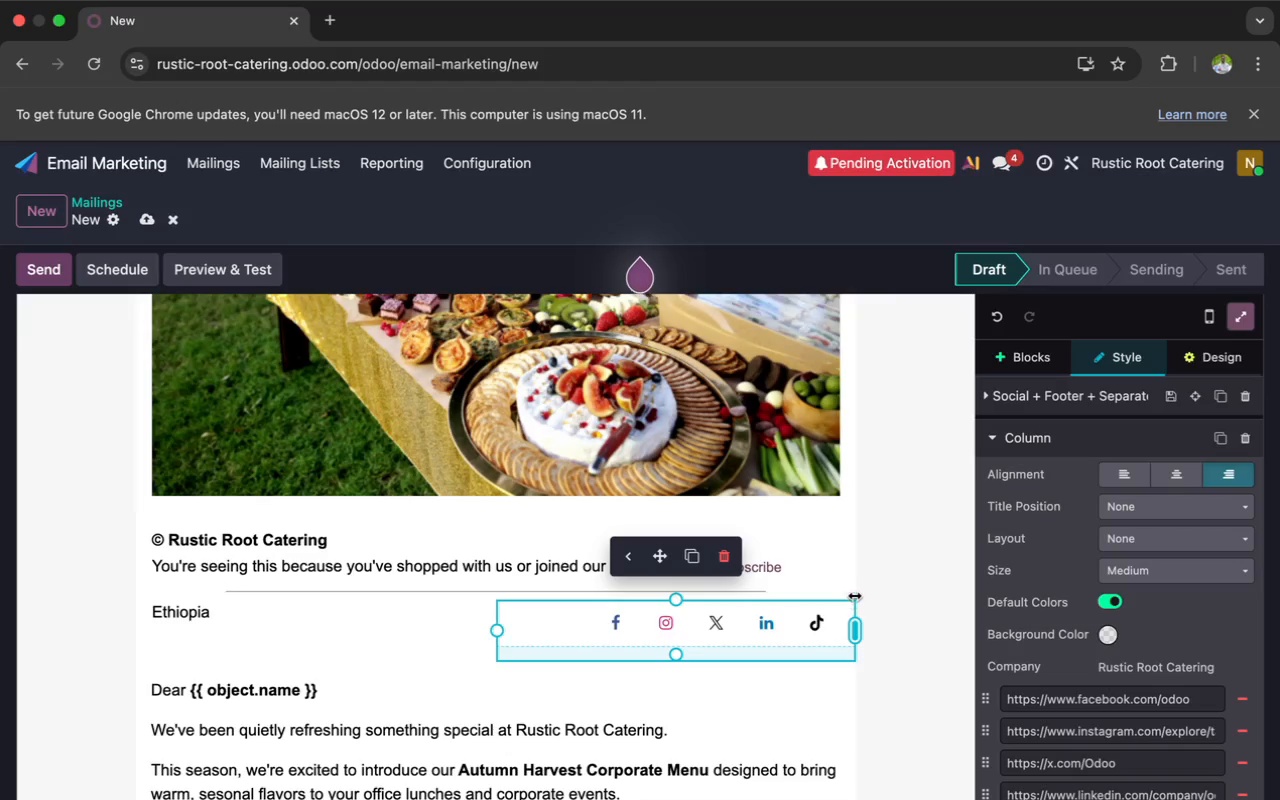 
left_click([854, 589])
 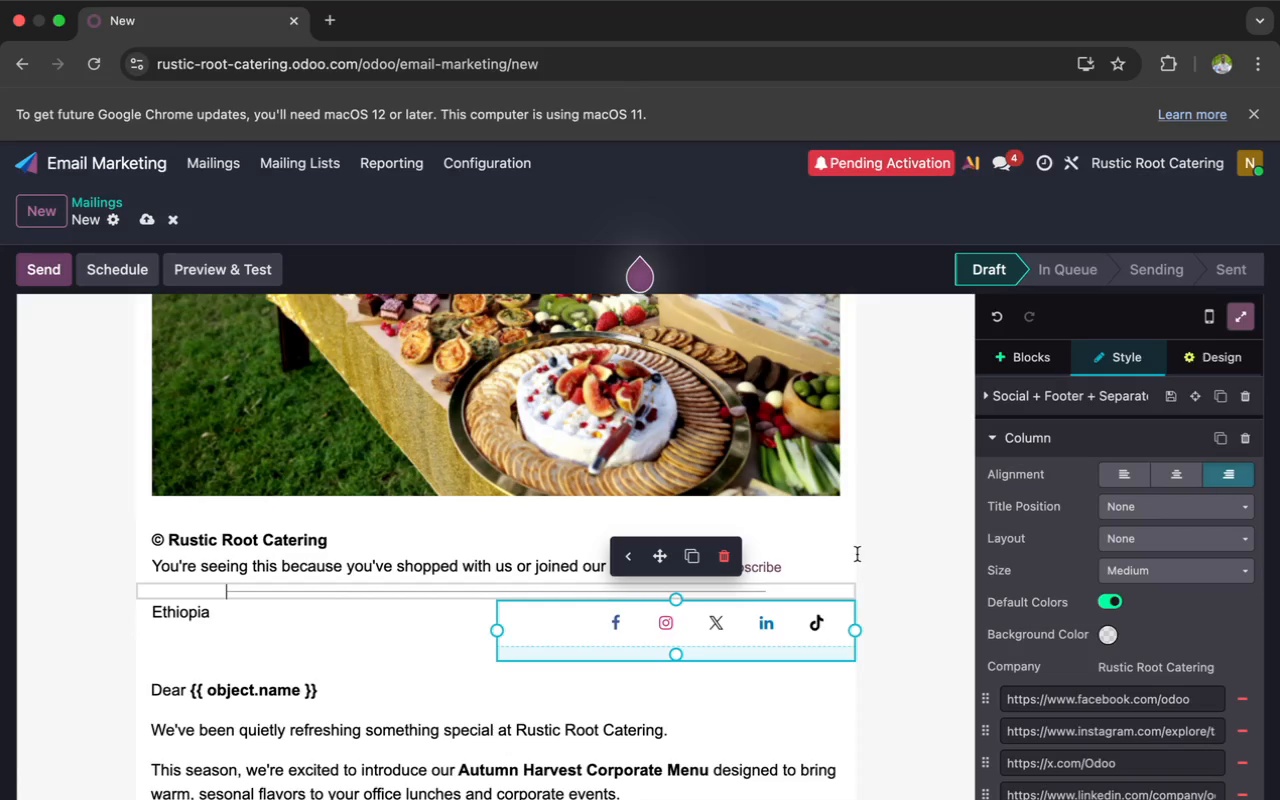 
left_click([855, 554])
 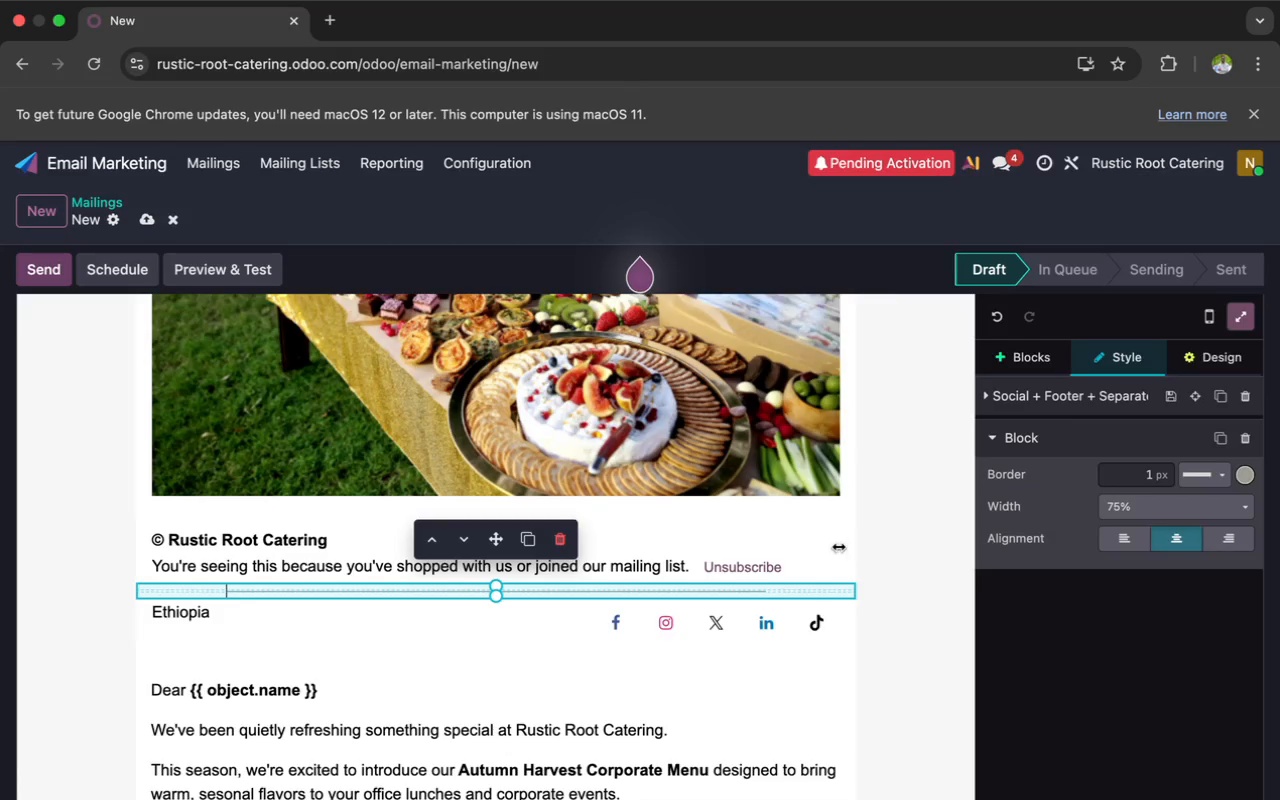 
left_click([768, 522])
 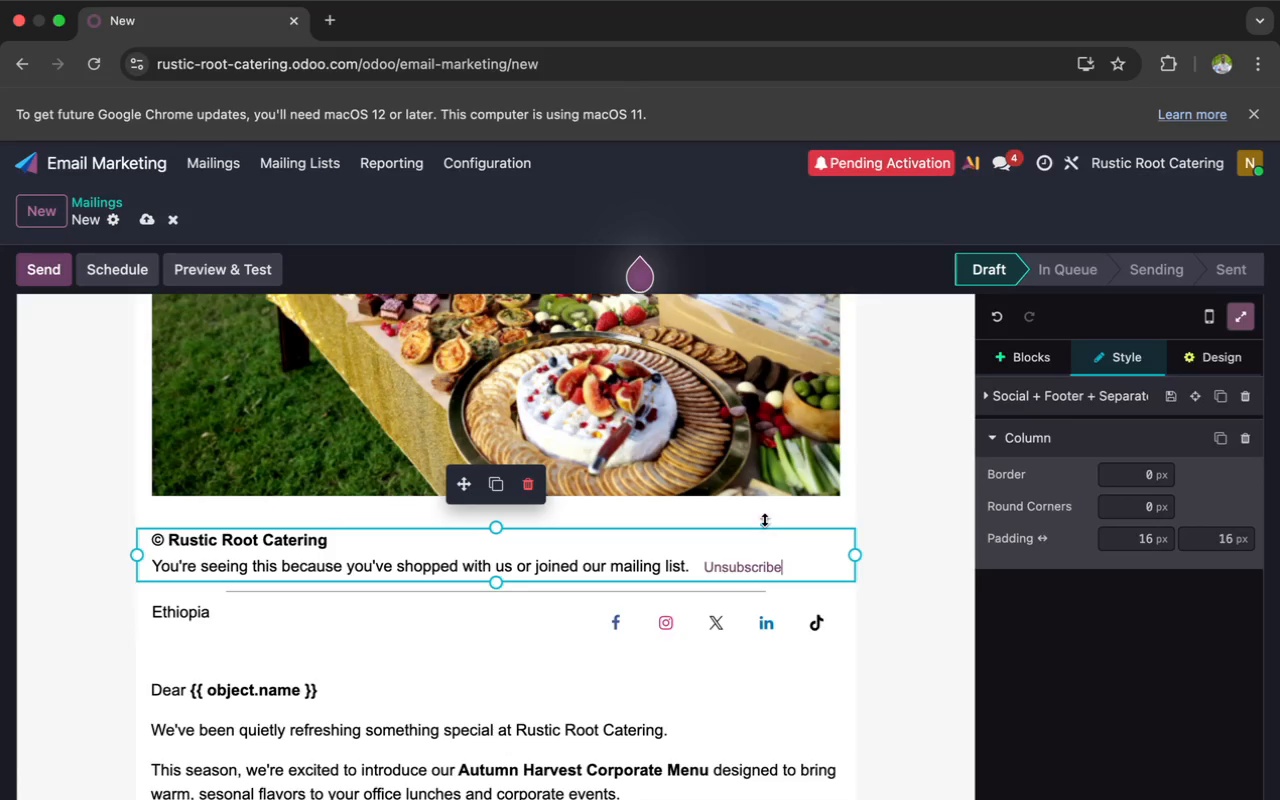 
left_click([754, 514])
 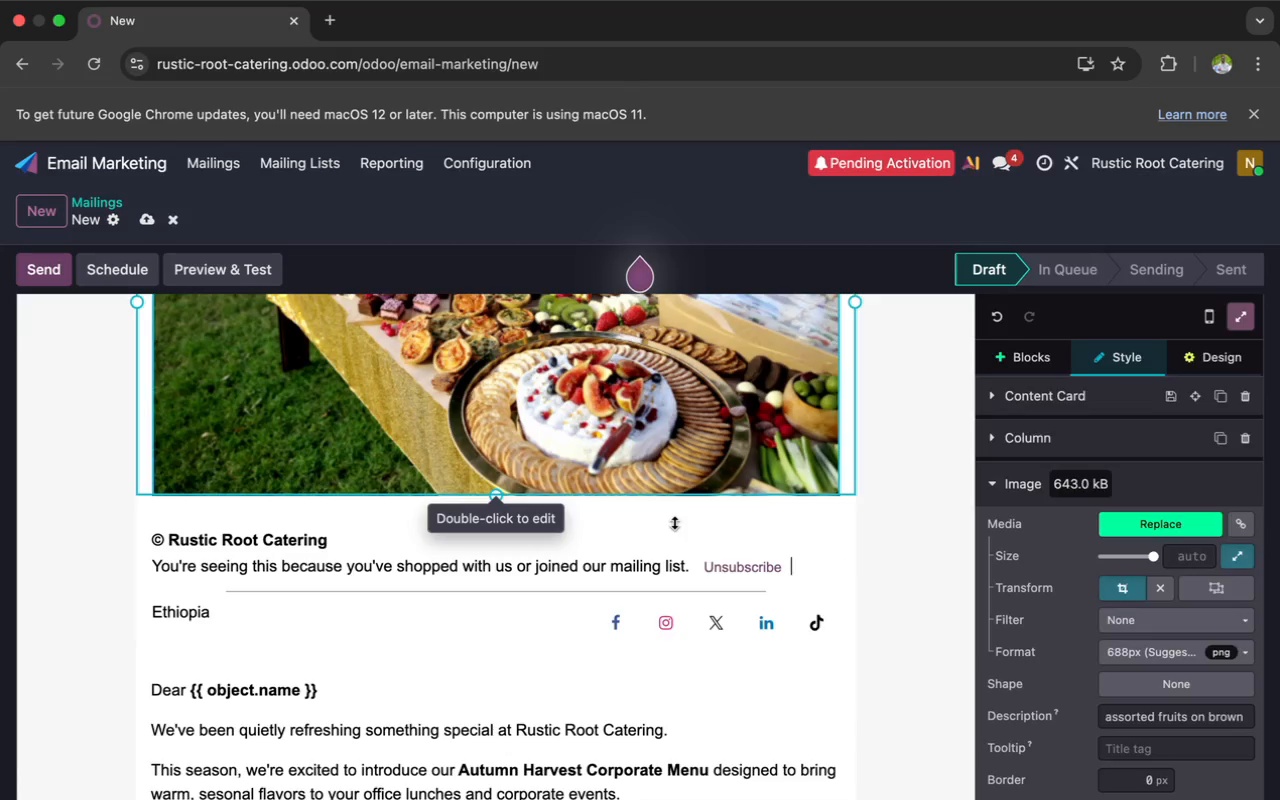 
left_click([674, 520])
 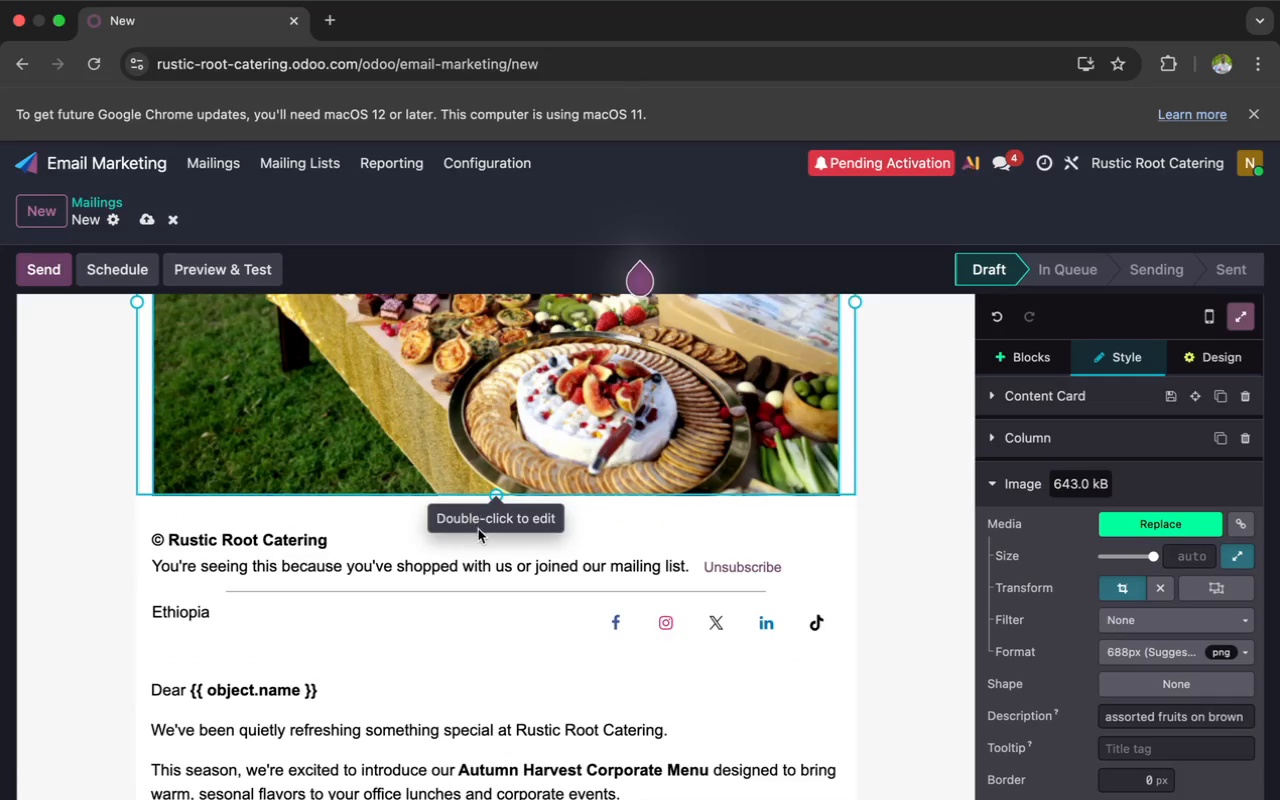 
left_click([389, 522])
 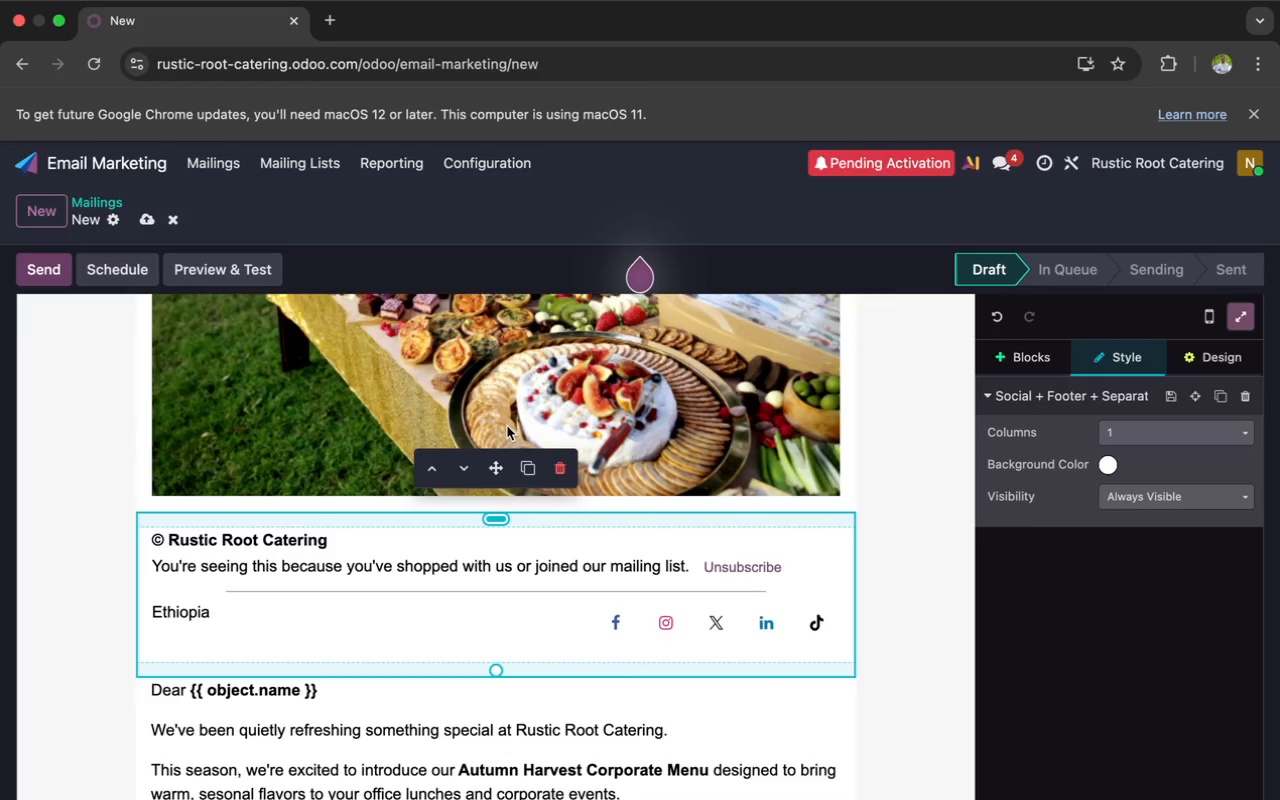 
left_click_drag(start_coordinate=[495, 470], to_coordinate=[498, 799])
 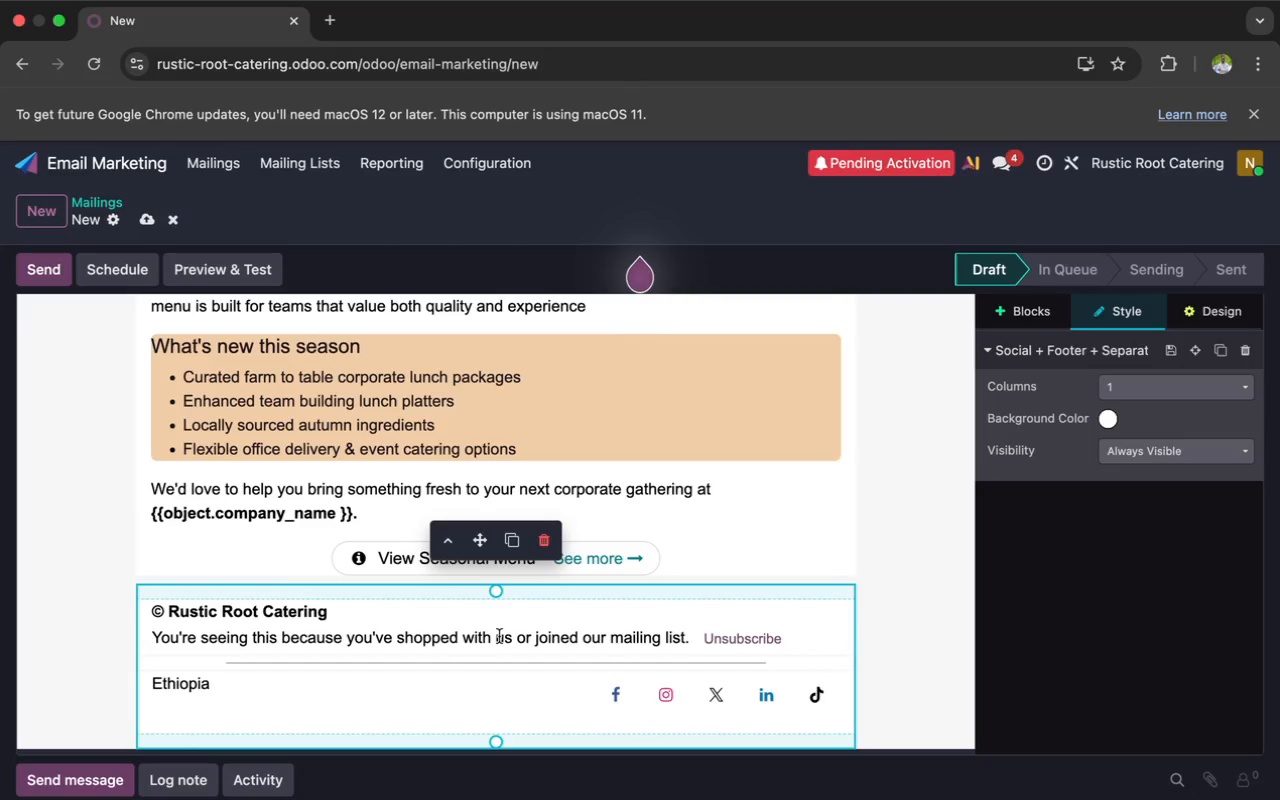 
left_click_drag(start_coordinate=[493, 595], to_coordinate=[504, 563])
 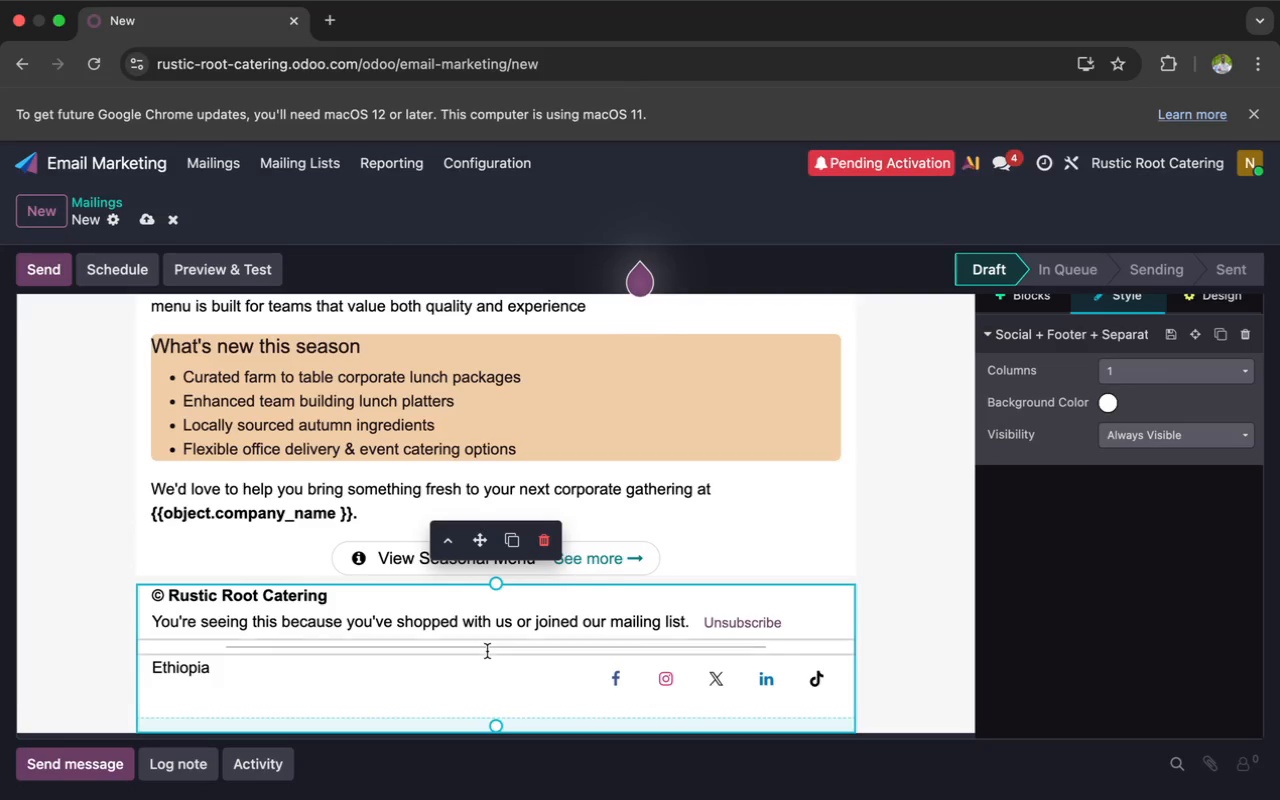 
left_click_drag(start_coordinate=[492, 729], to_coordinate=[522, 701])
 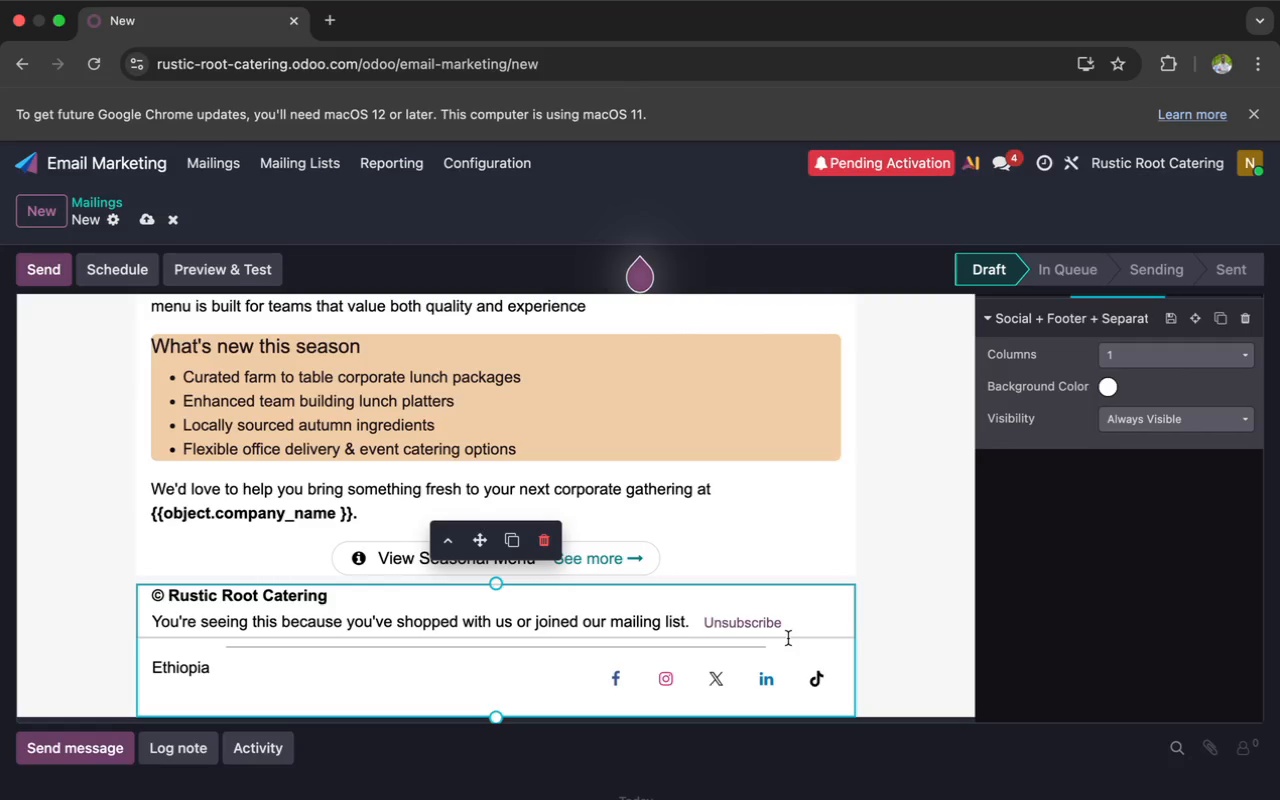 
wait(14.08)
 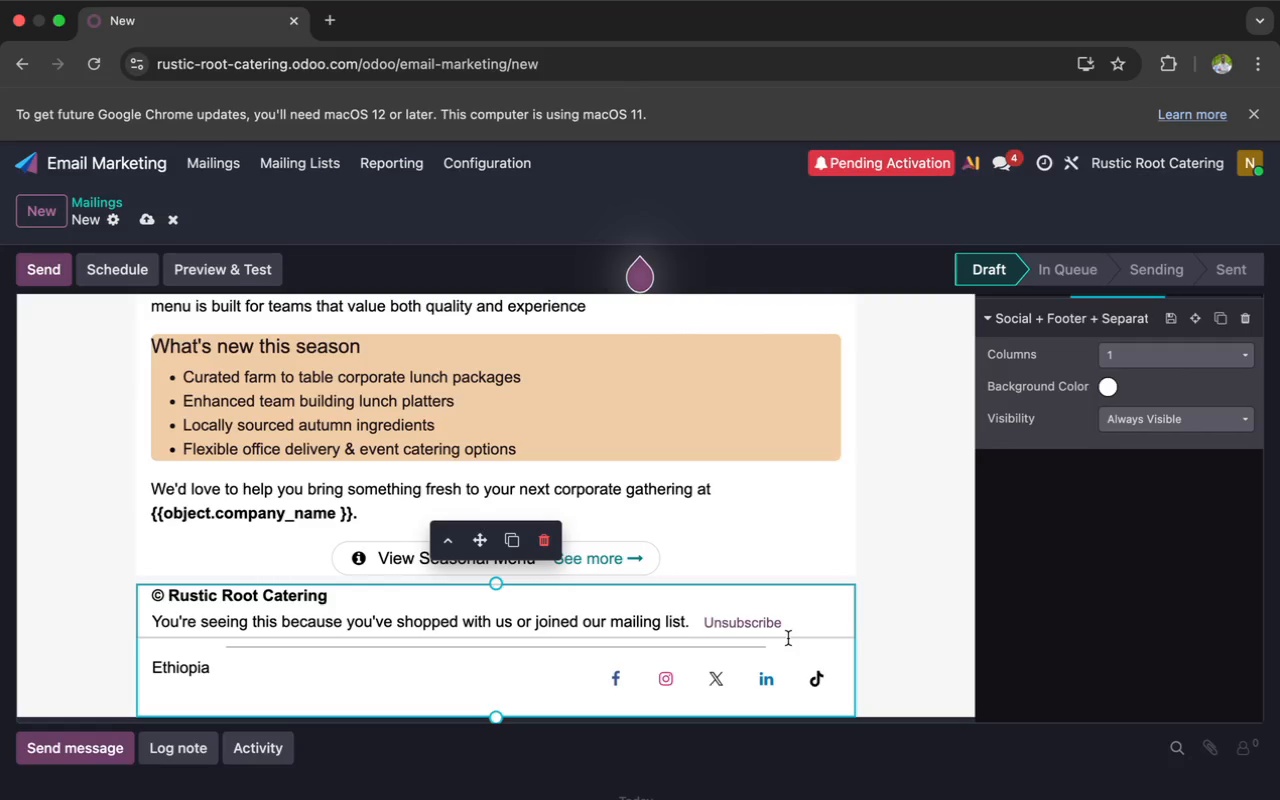 
scroll: coordinate [922, 627], scroll_direction: up, amount: 1.0
 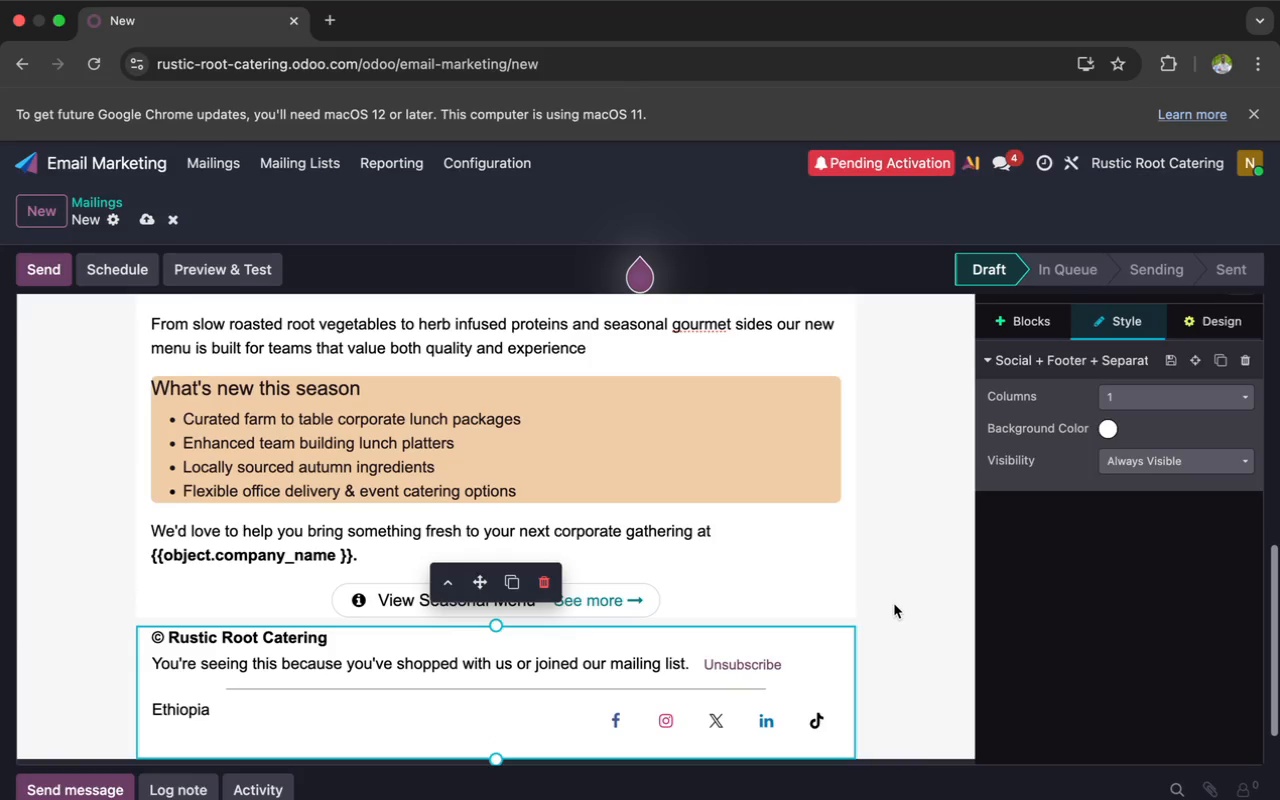 
left_click([894, 605])
 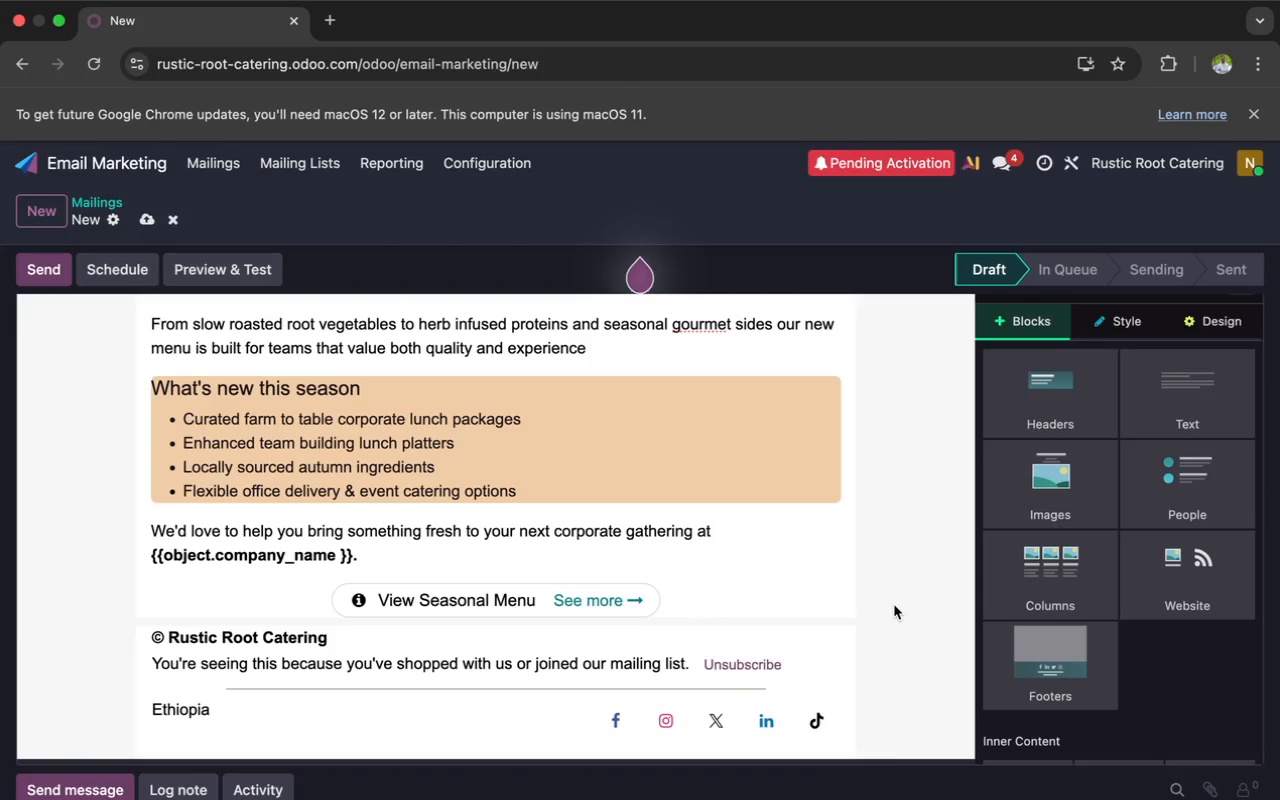 
scroll: coordinate [894, 605], scroll_direction: up, amount: 47.0
 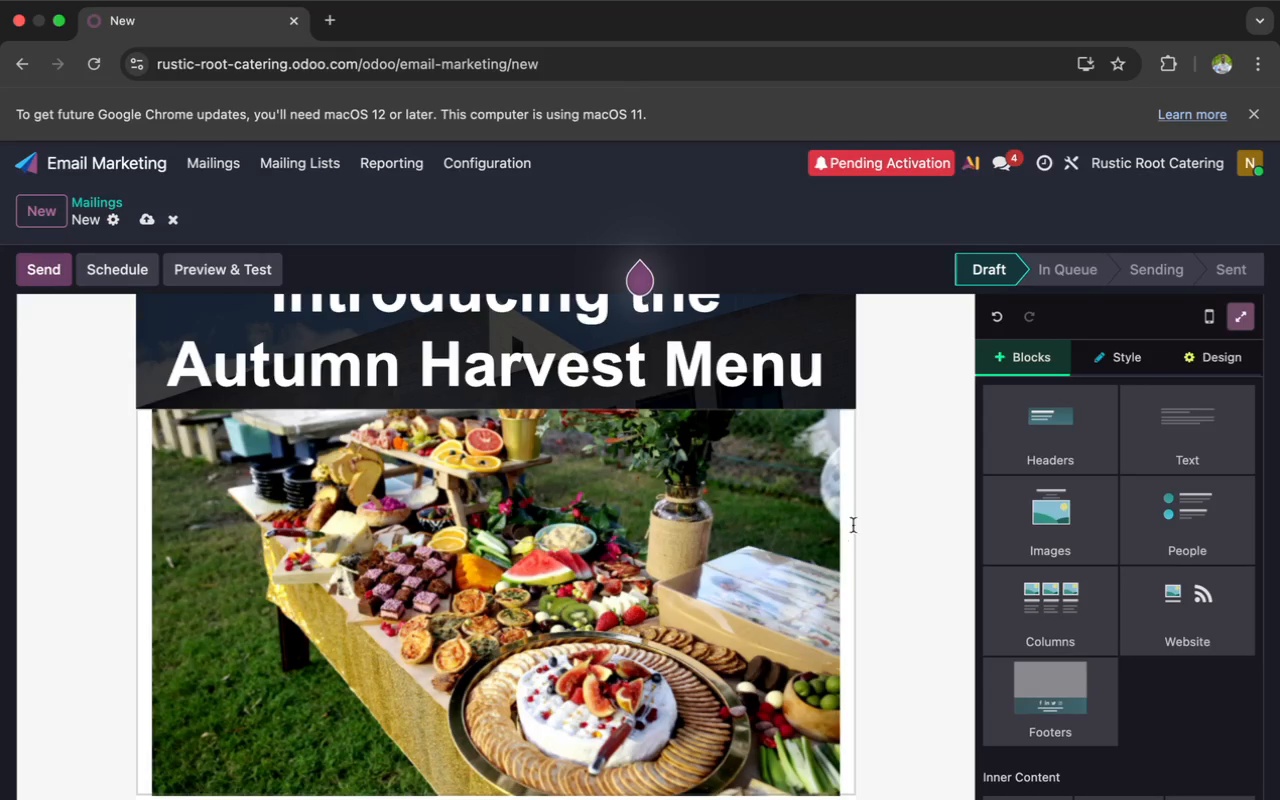 
wait(5.32)
 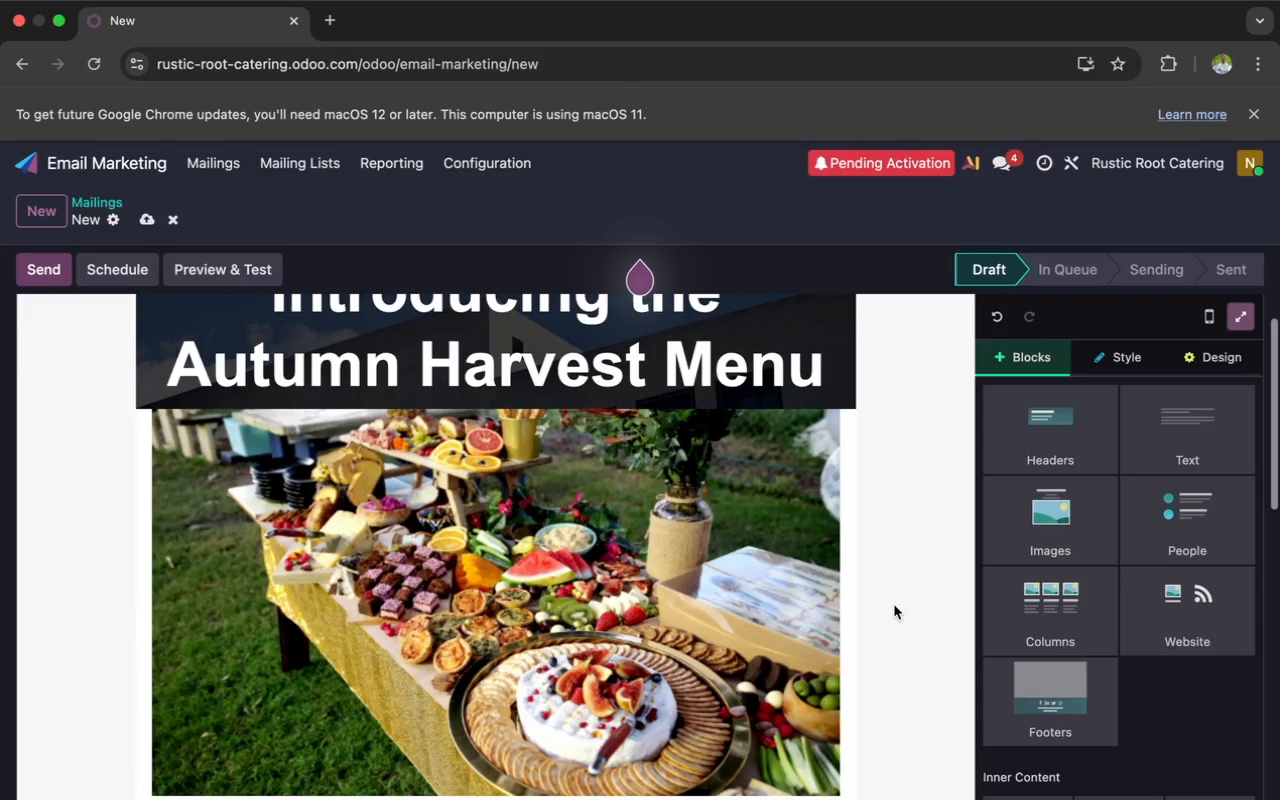 
left_click([1192, 349])
 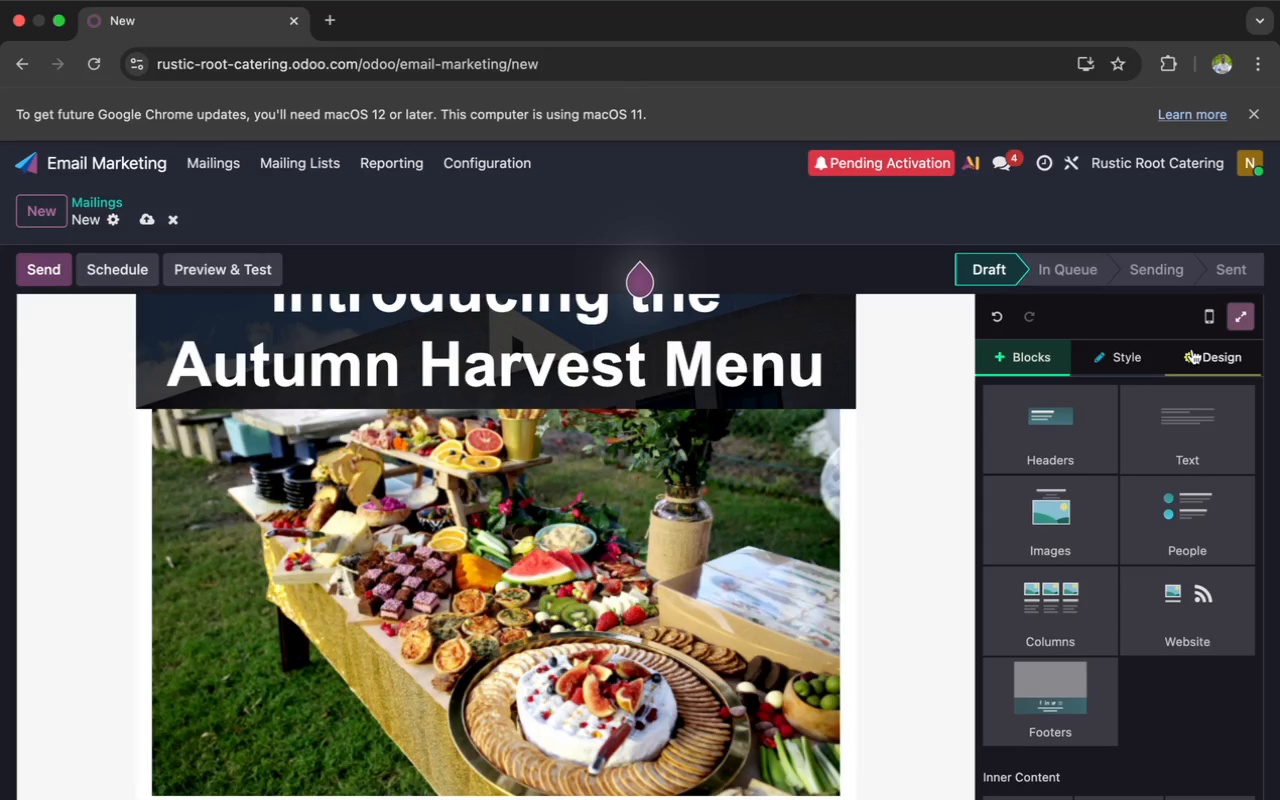 
mouse_move([1151, 374])
 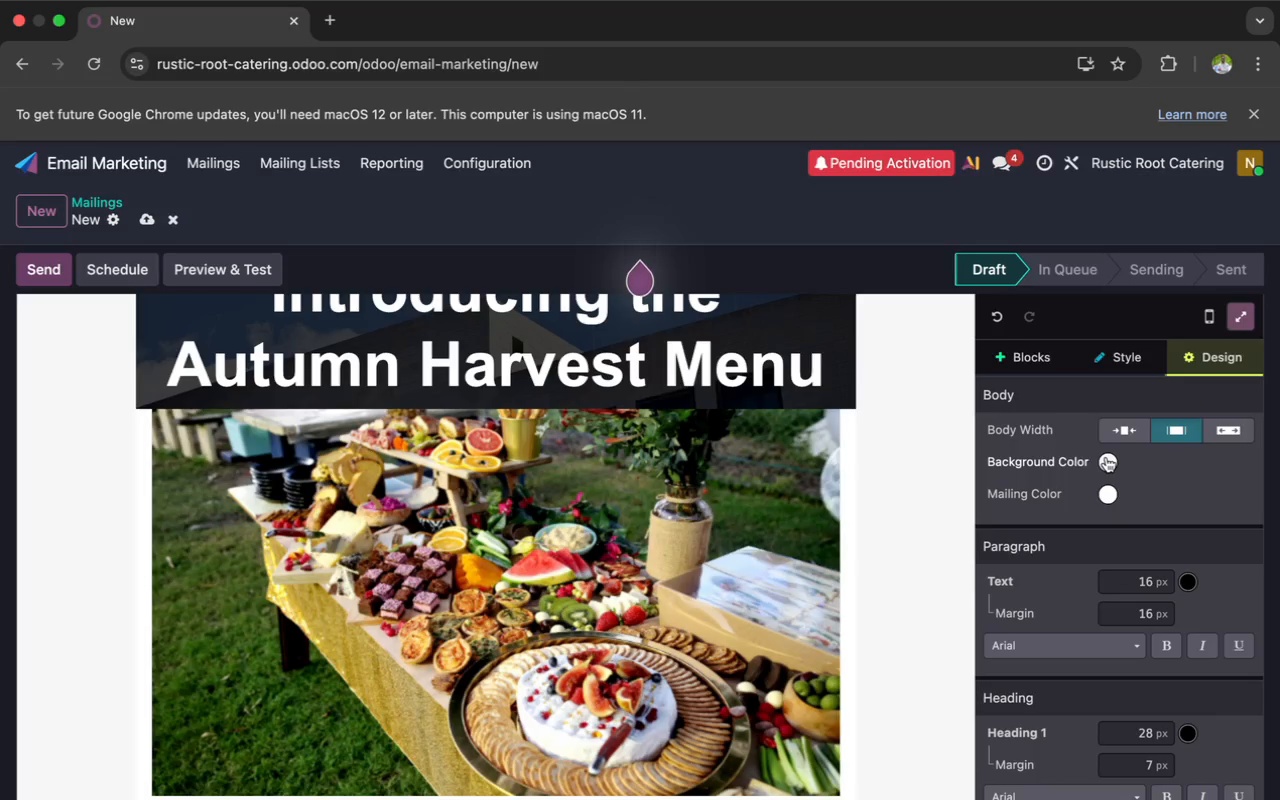 
left_click([1106, 457])
 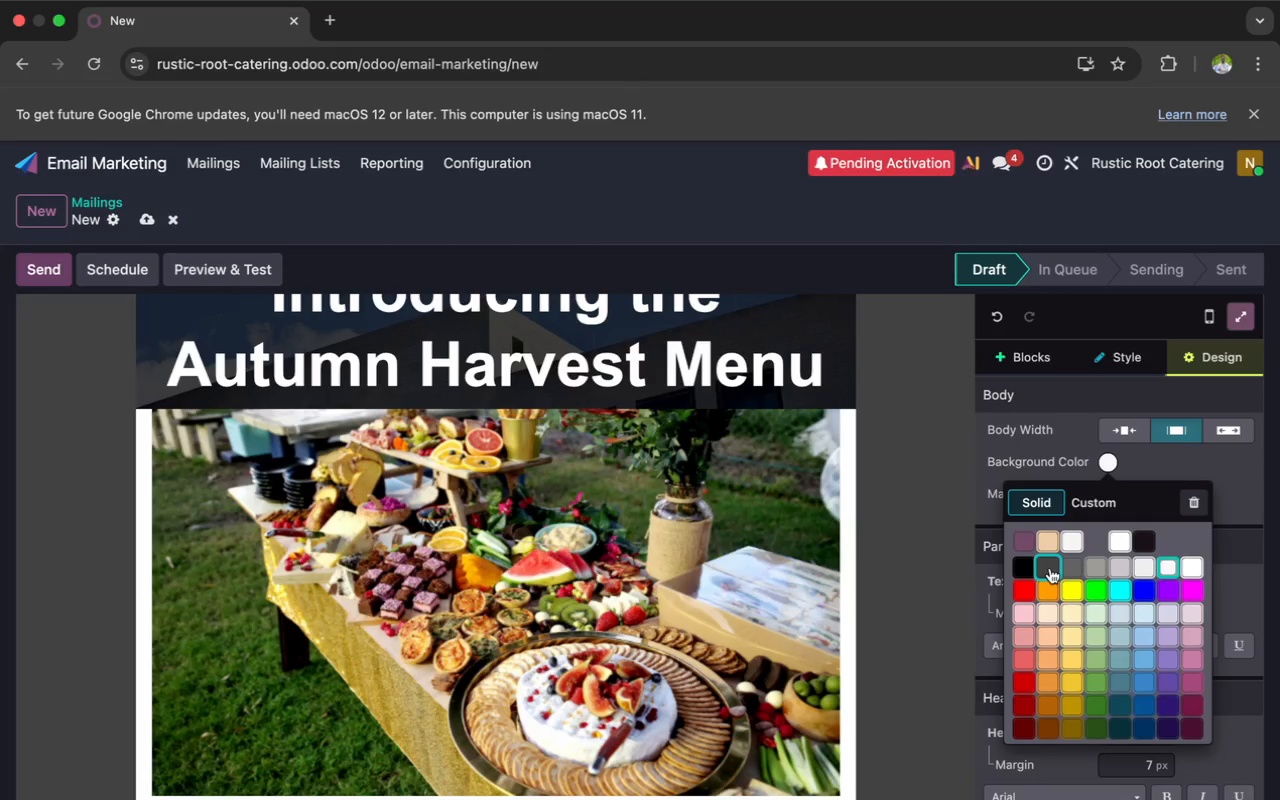 
wait(6.12)
 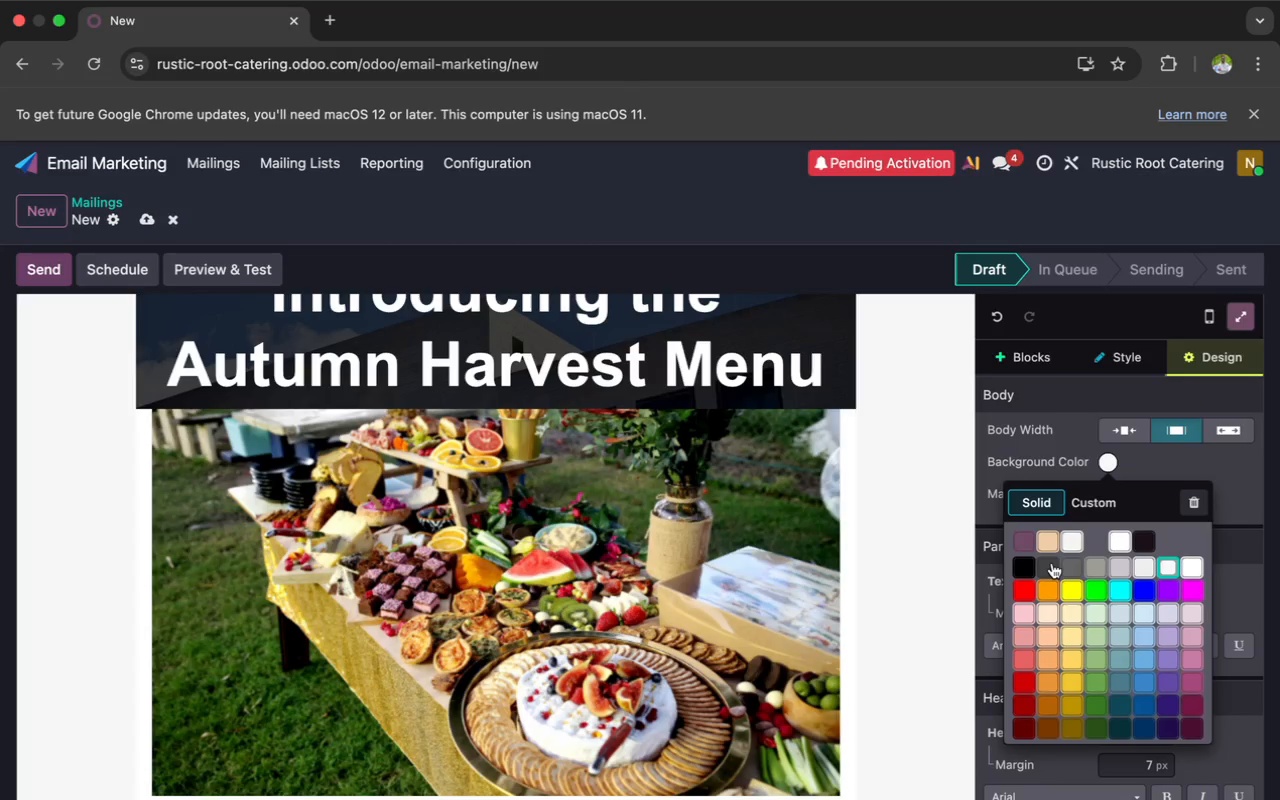 
left_click([1050, 568])
 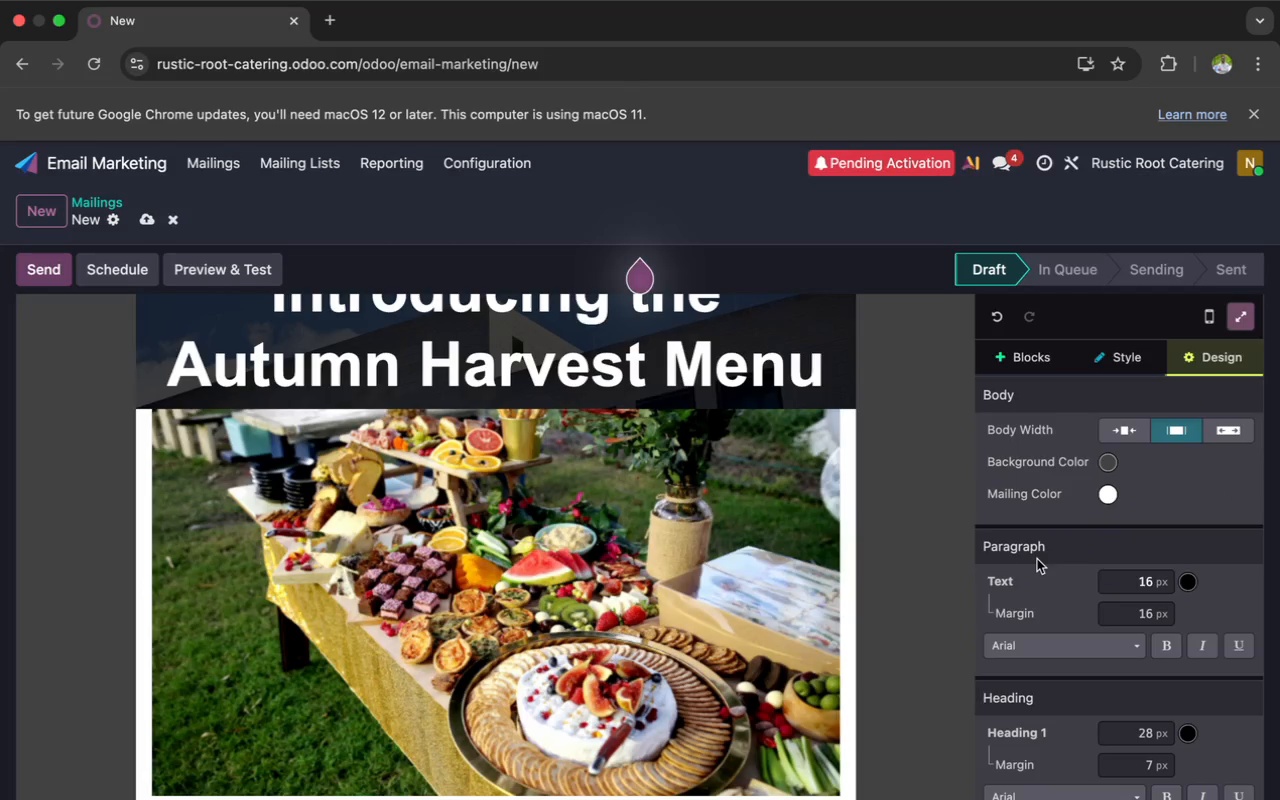 
scroll: coordinate [905, 499], scroll_direction: up, amount: 31.0
 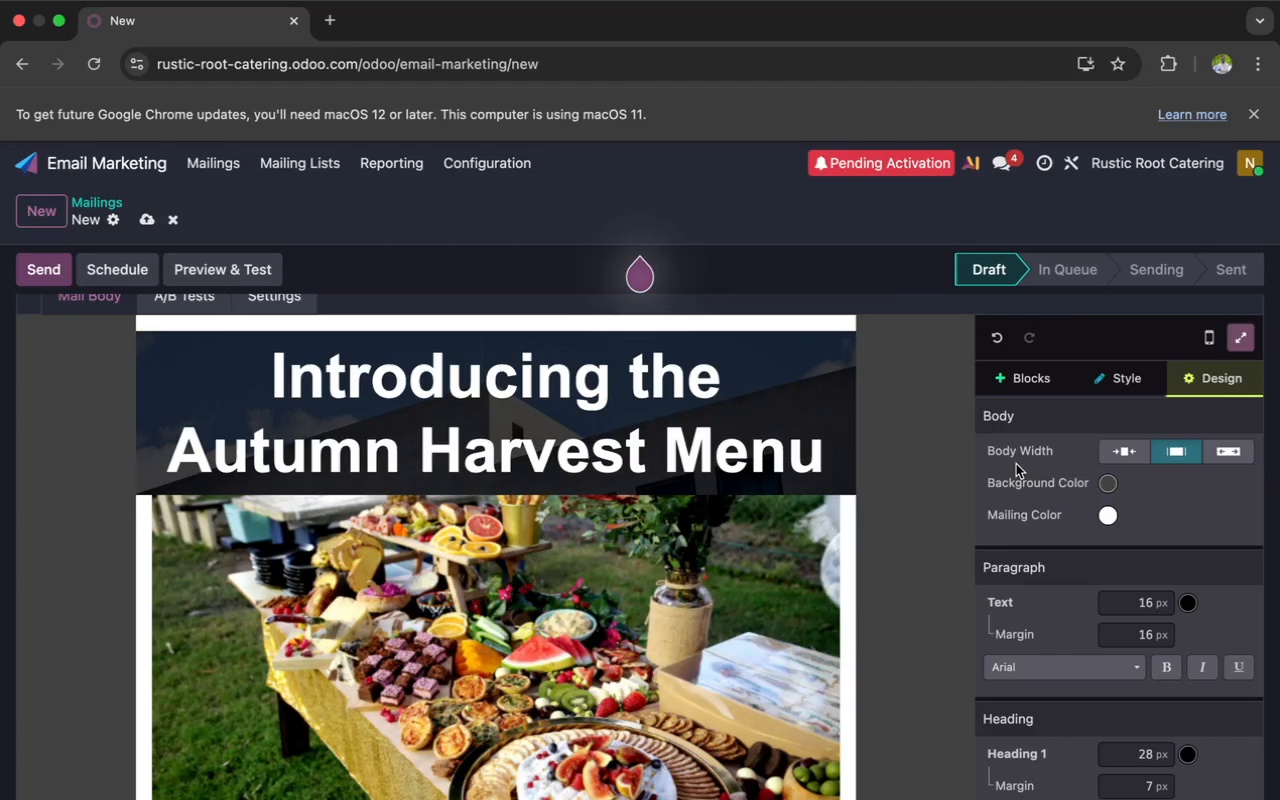 
left_click([1101, 511])
 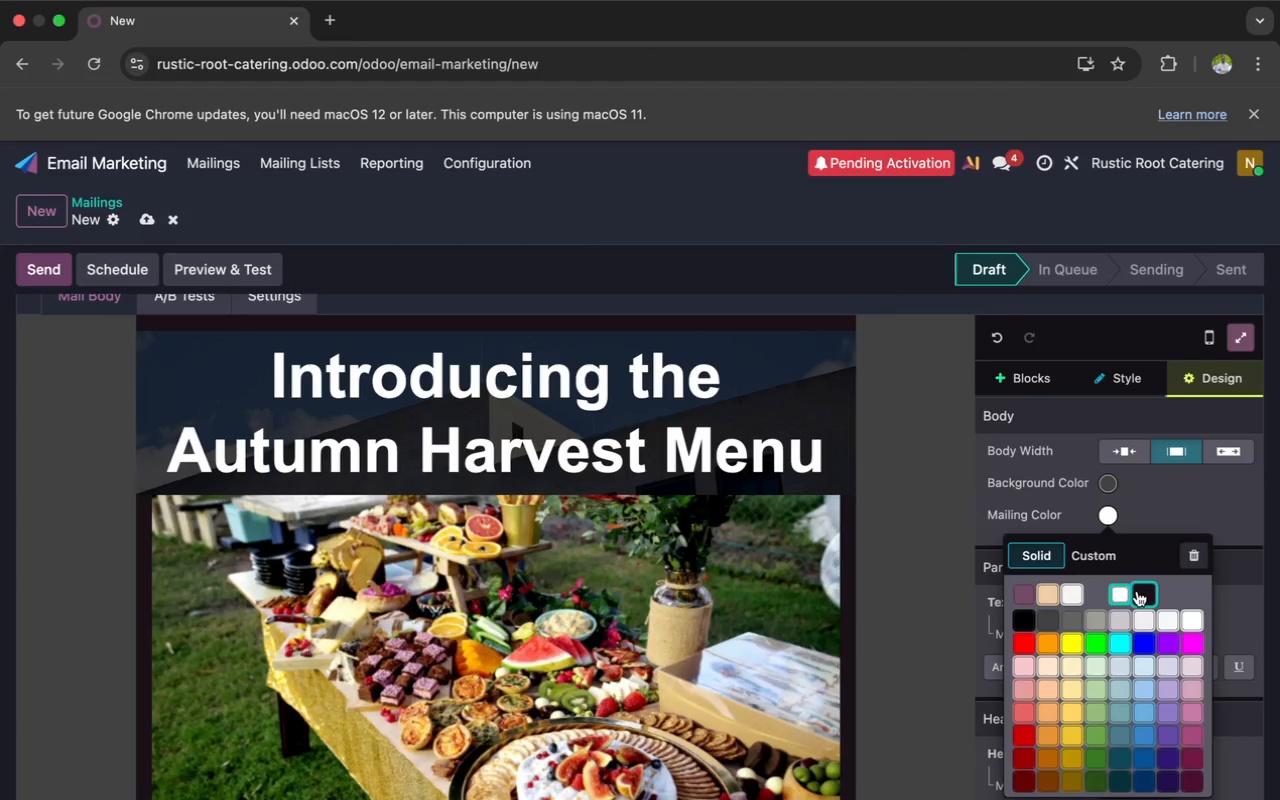 
left_click([1137, 591])
 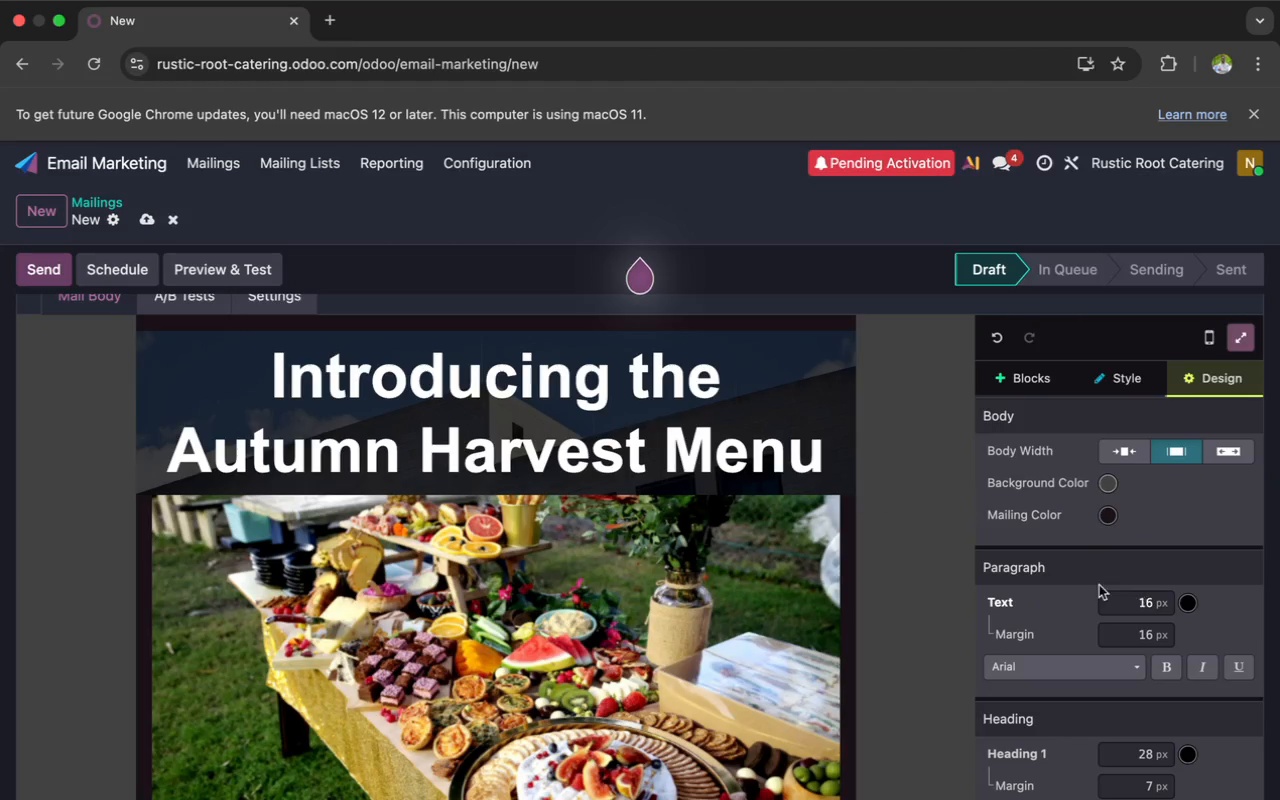 
scroll: coordinate [916, 537], scroll_direction: down, amount: 47.0
 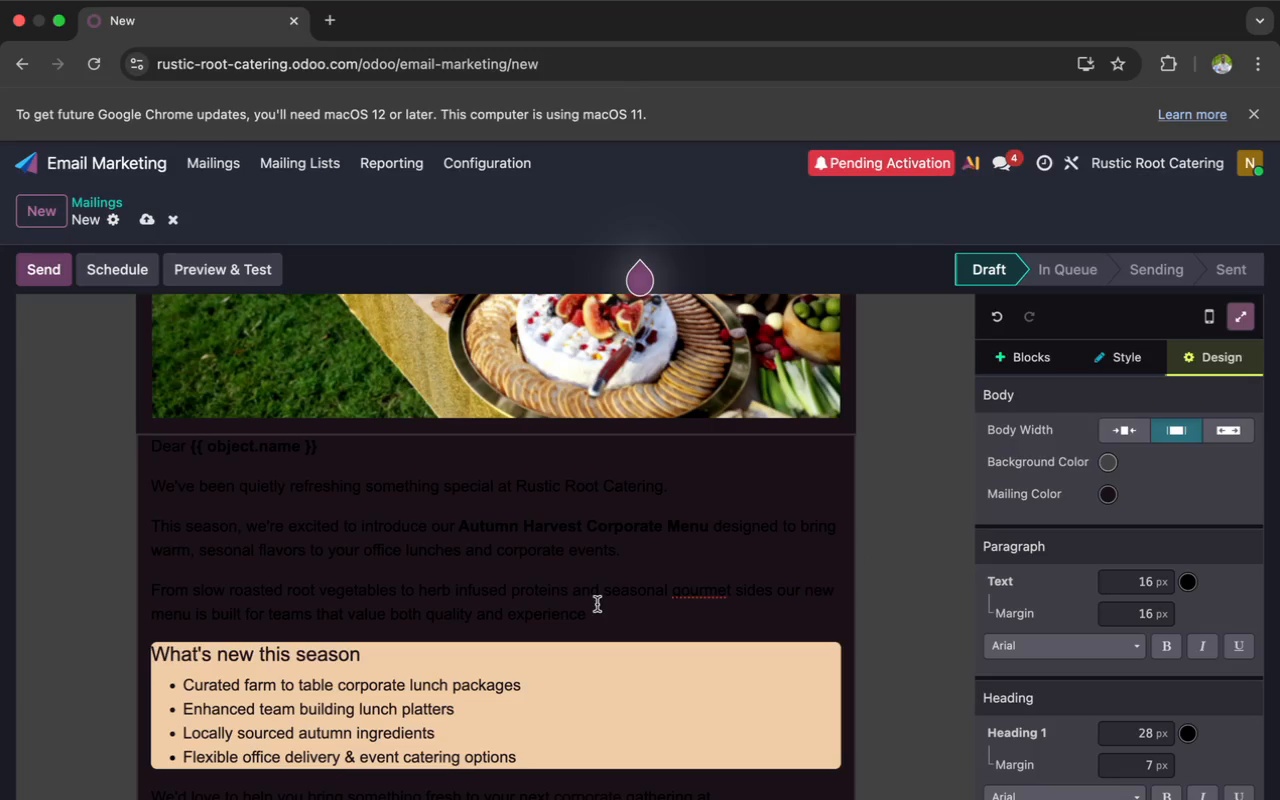 
left_click([596, 613])
 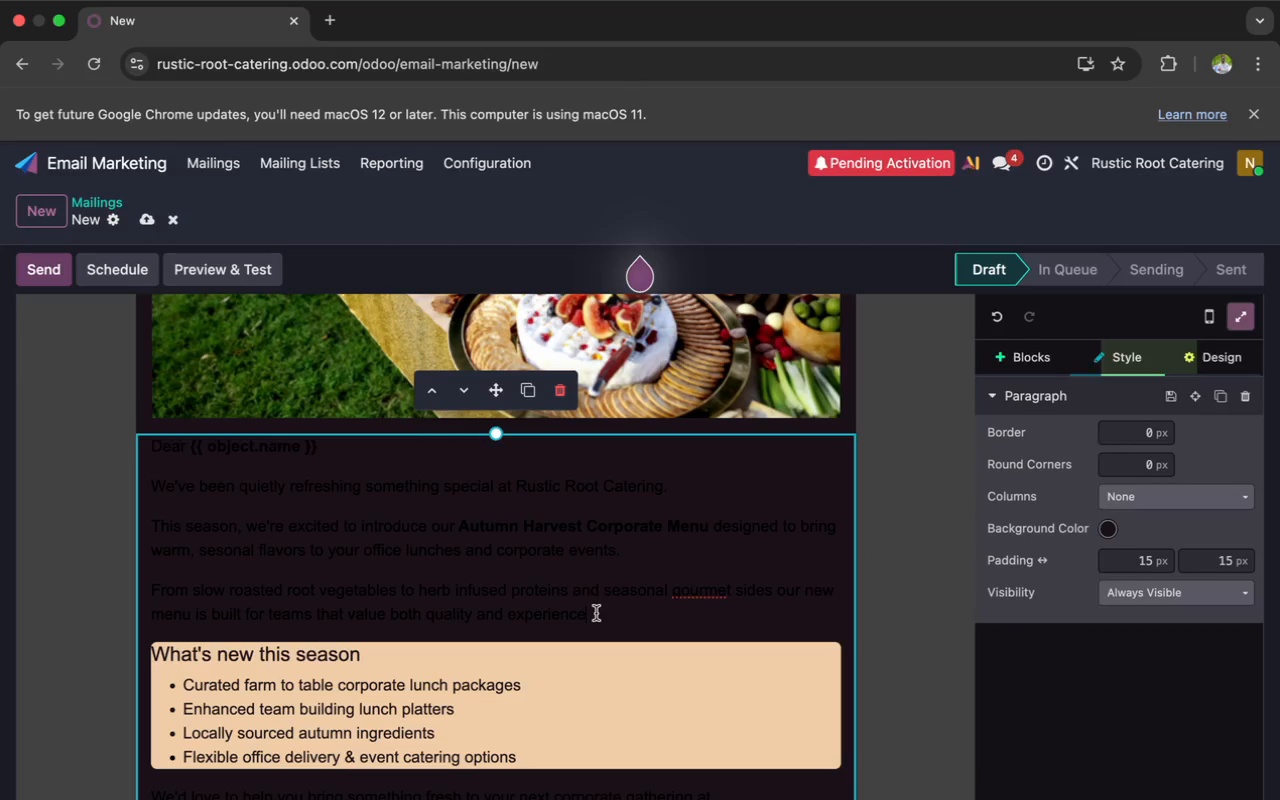 
key(Meta+CommandLeft)
 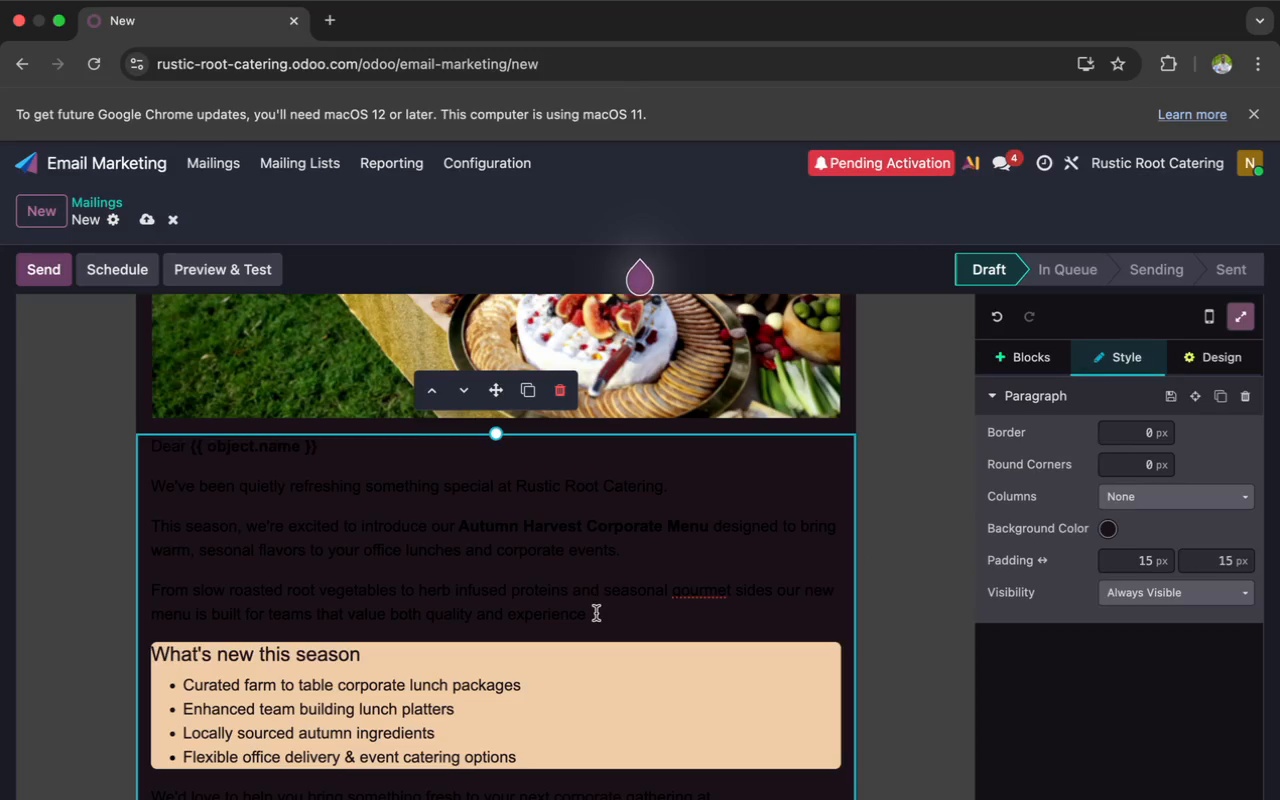 
key(Meta+A)
 